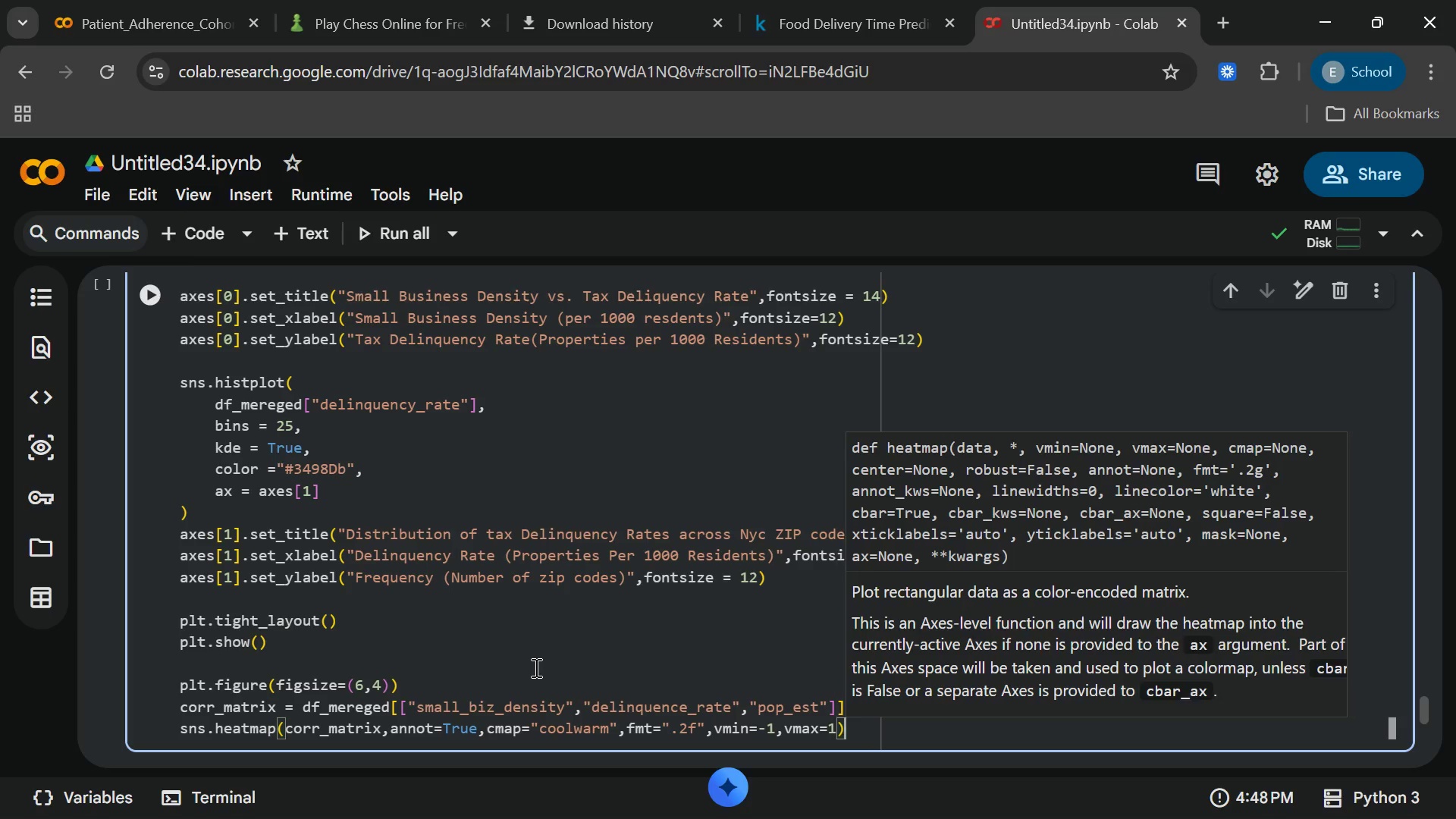 
key(End)
 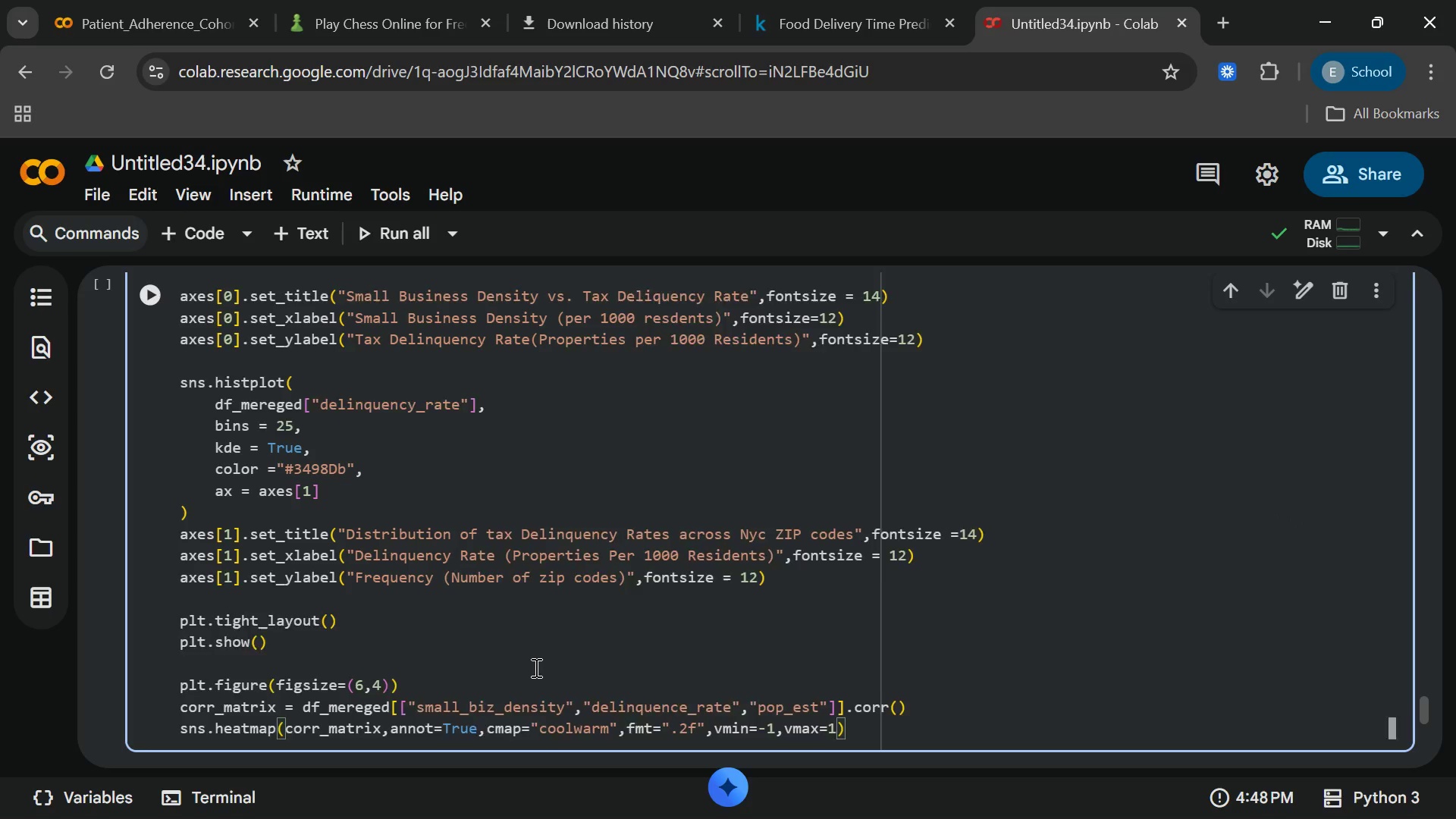 
key(Enter)
 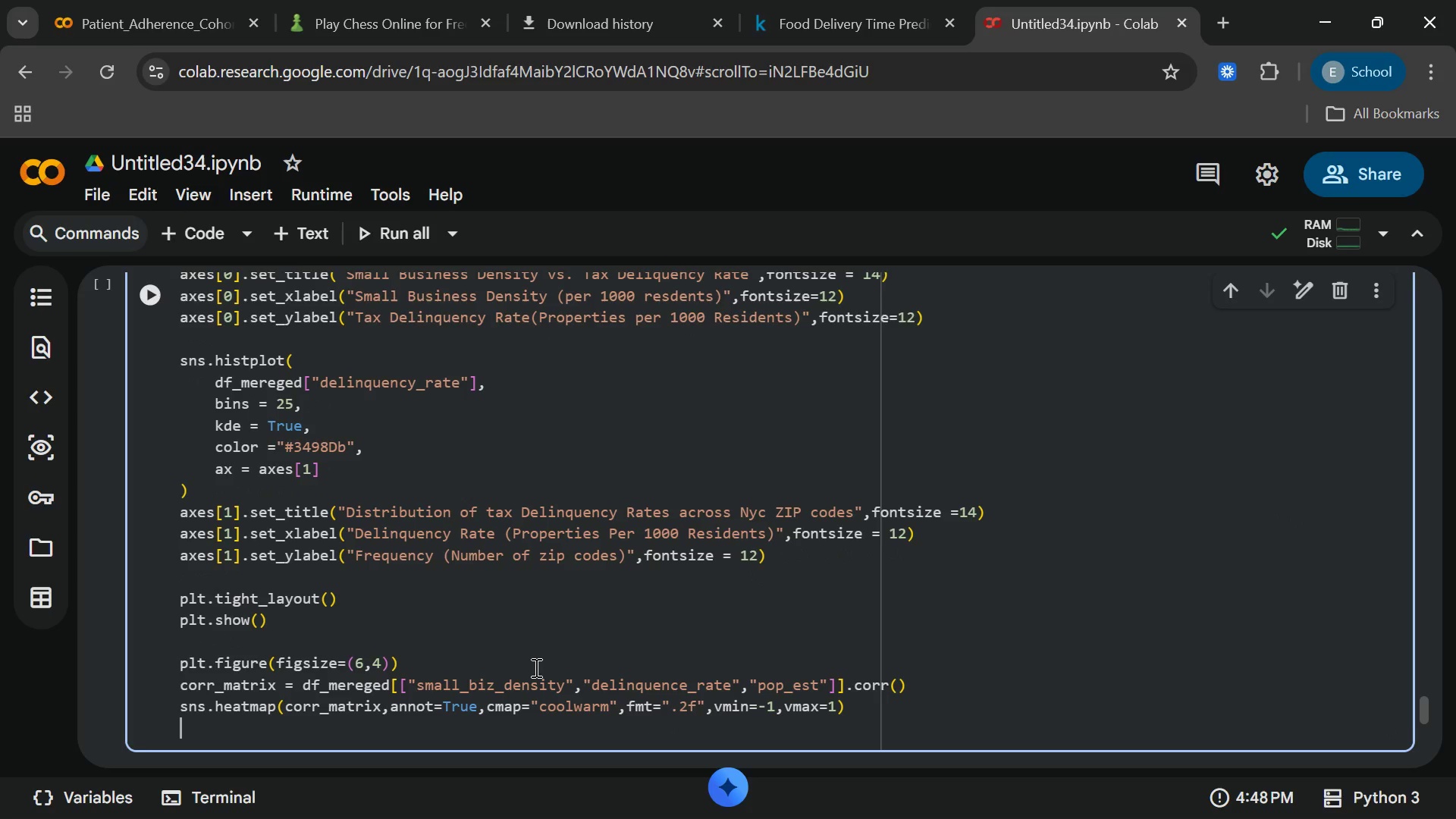 
type(plt.y)
key(Backspace)
type(titk)
key(Backspace)
type(le)
 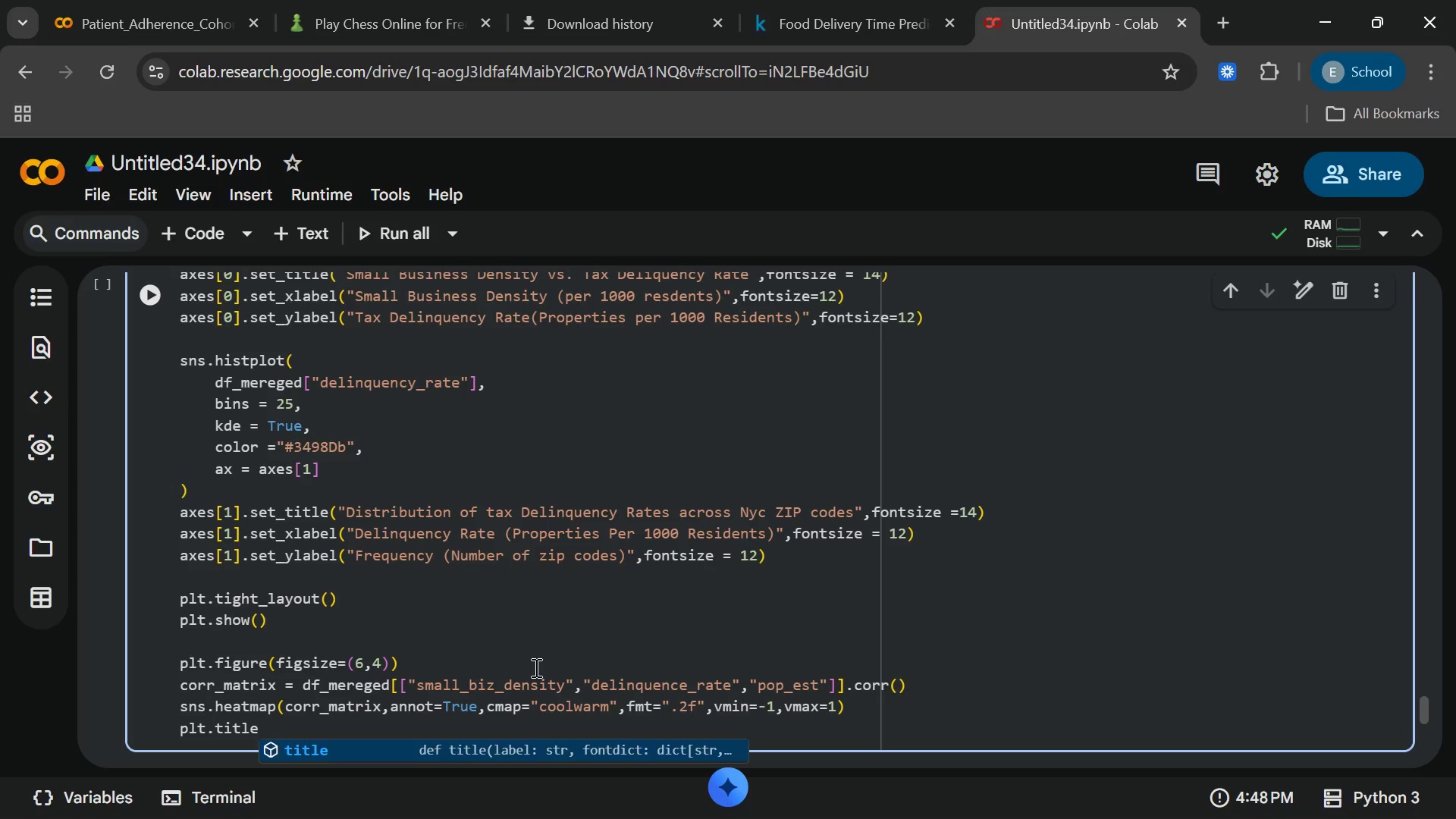 
key(Enter)
 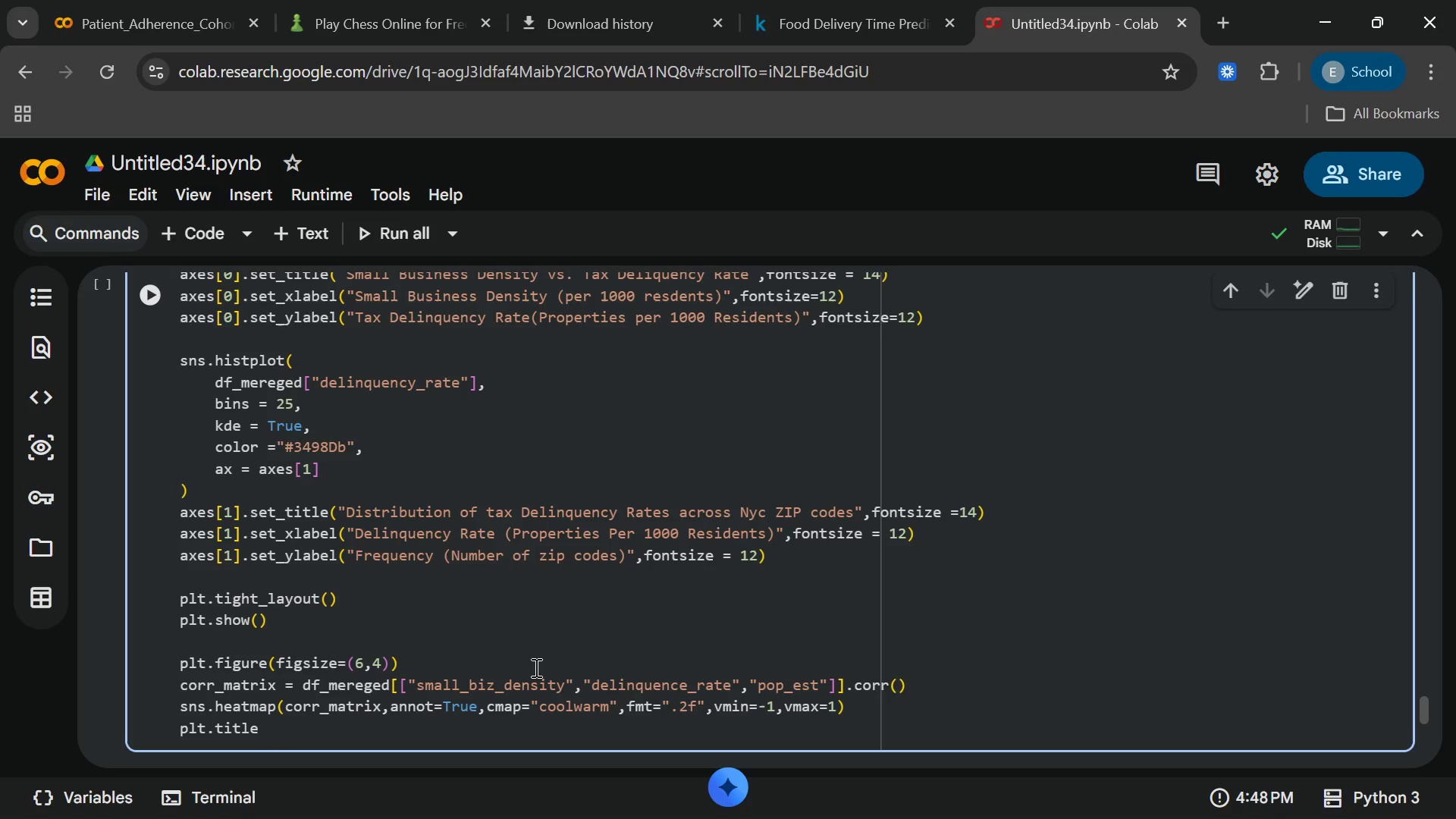 
type(("Cp)
key(Backspace)
type(orrelation Heatmap[End])
 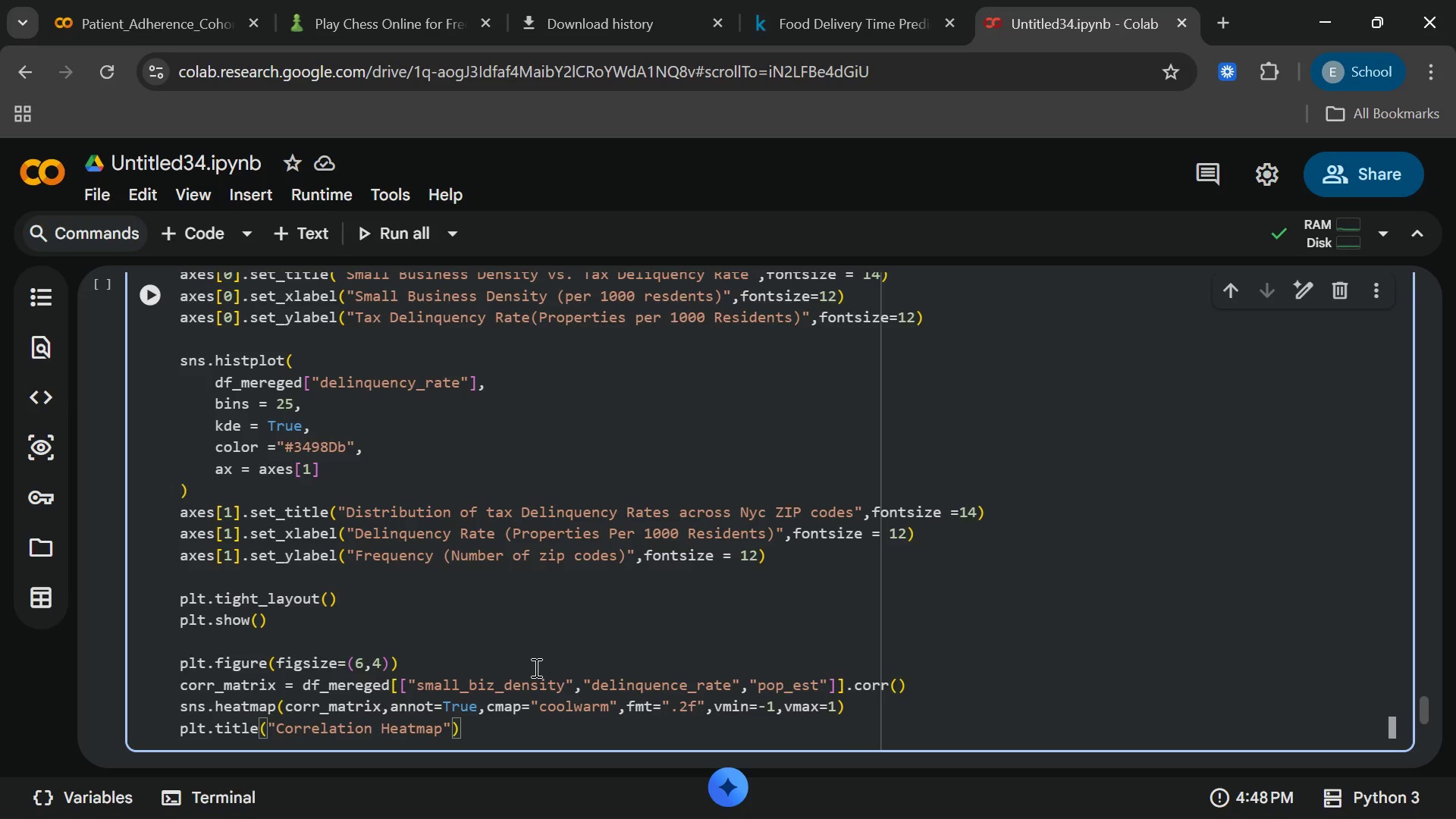 
key(Enter)
 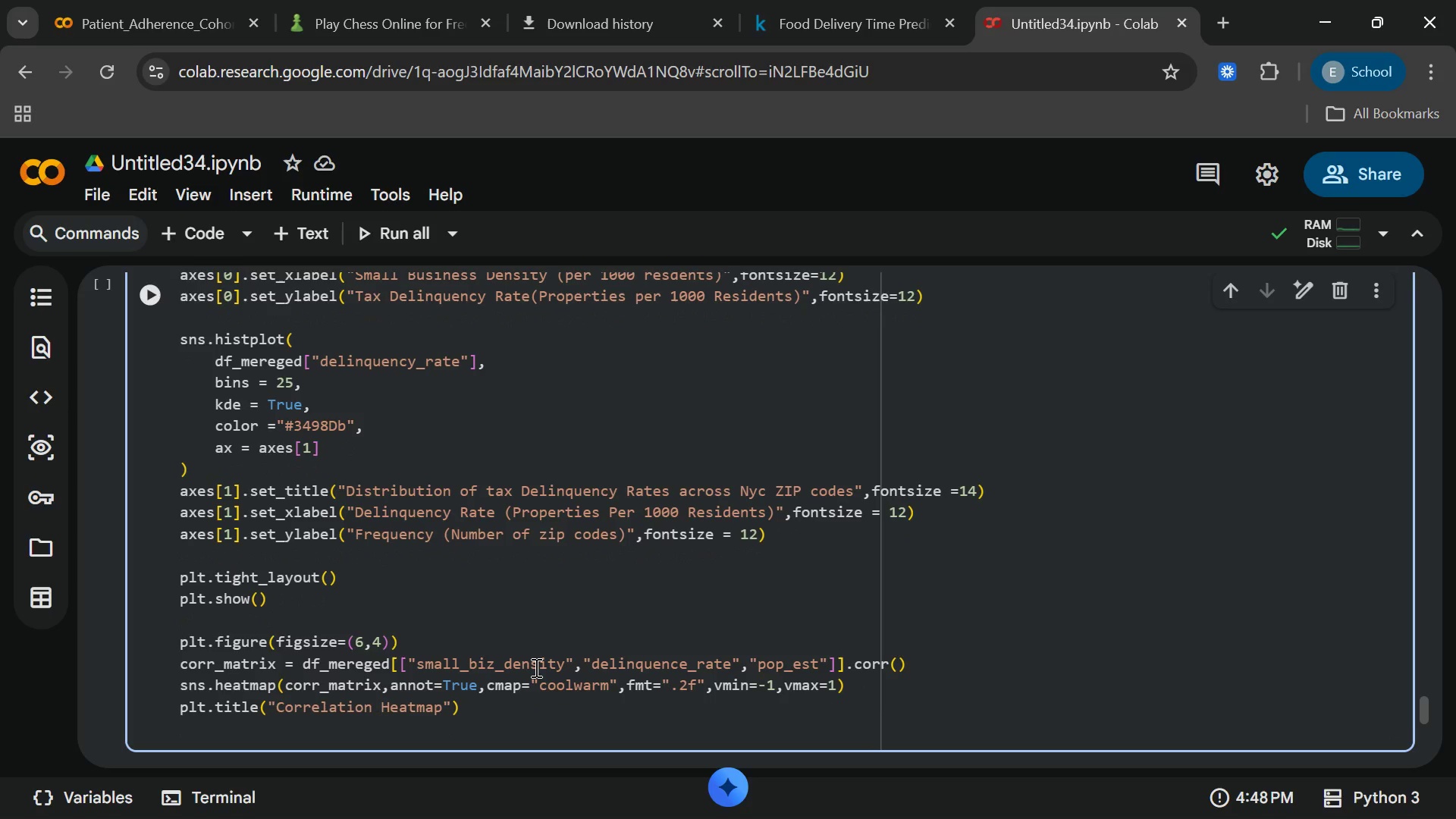 
type(plt.show([End])
 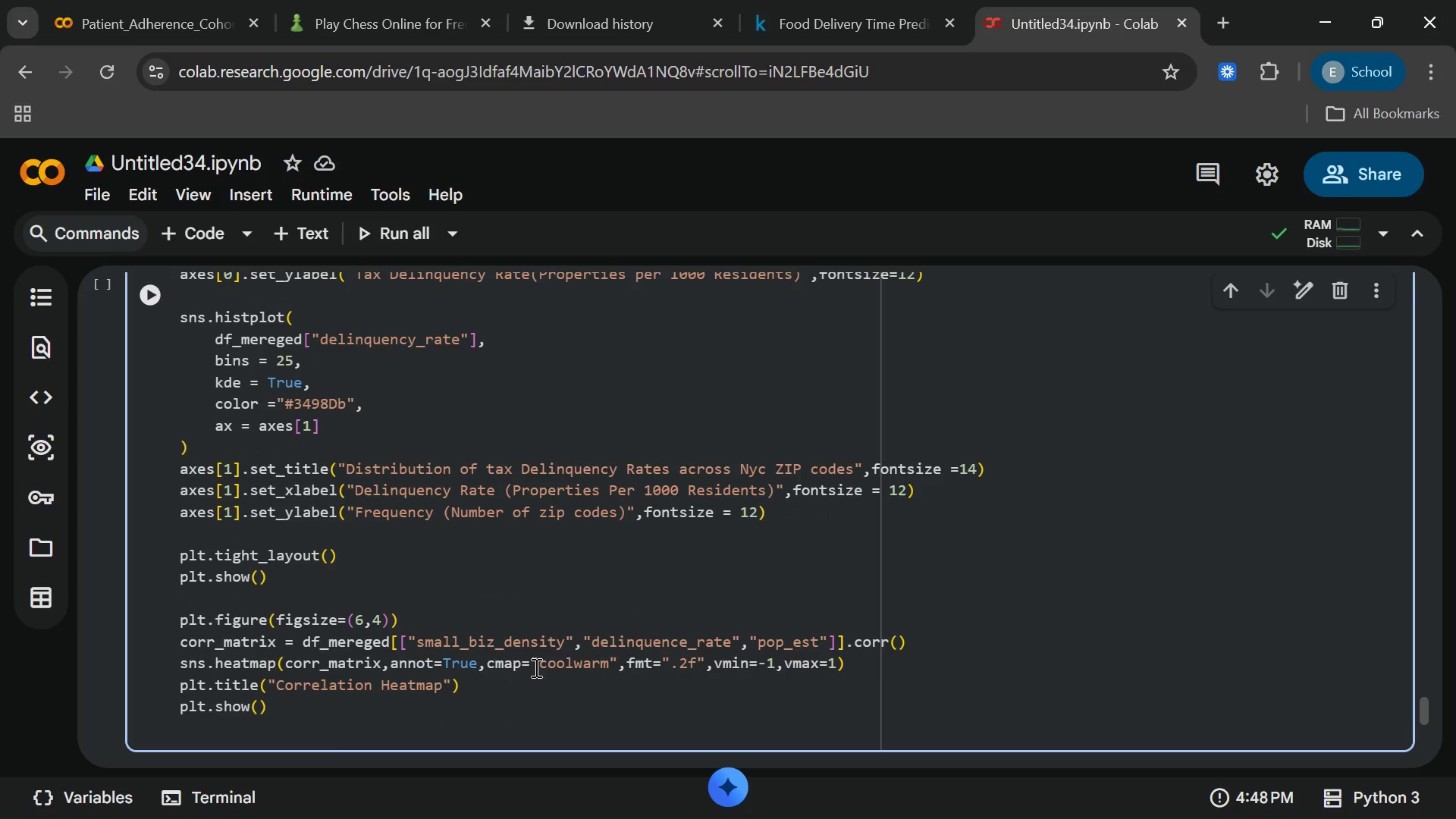 
 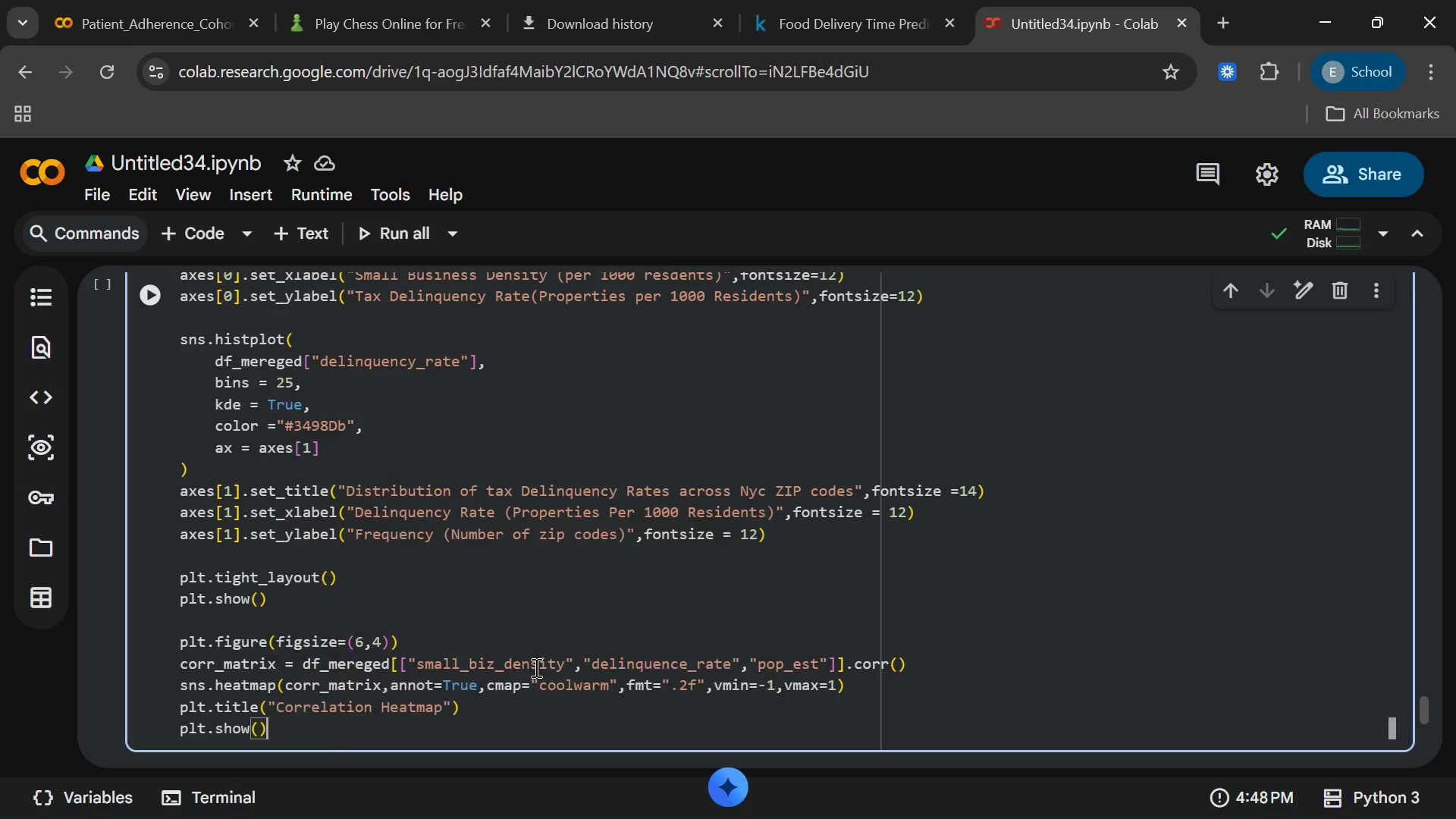 
key(Enter)
 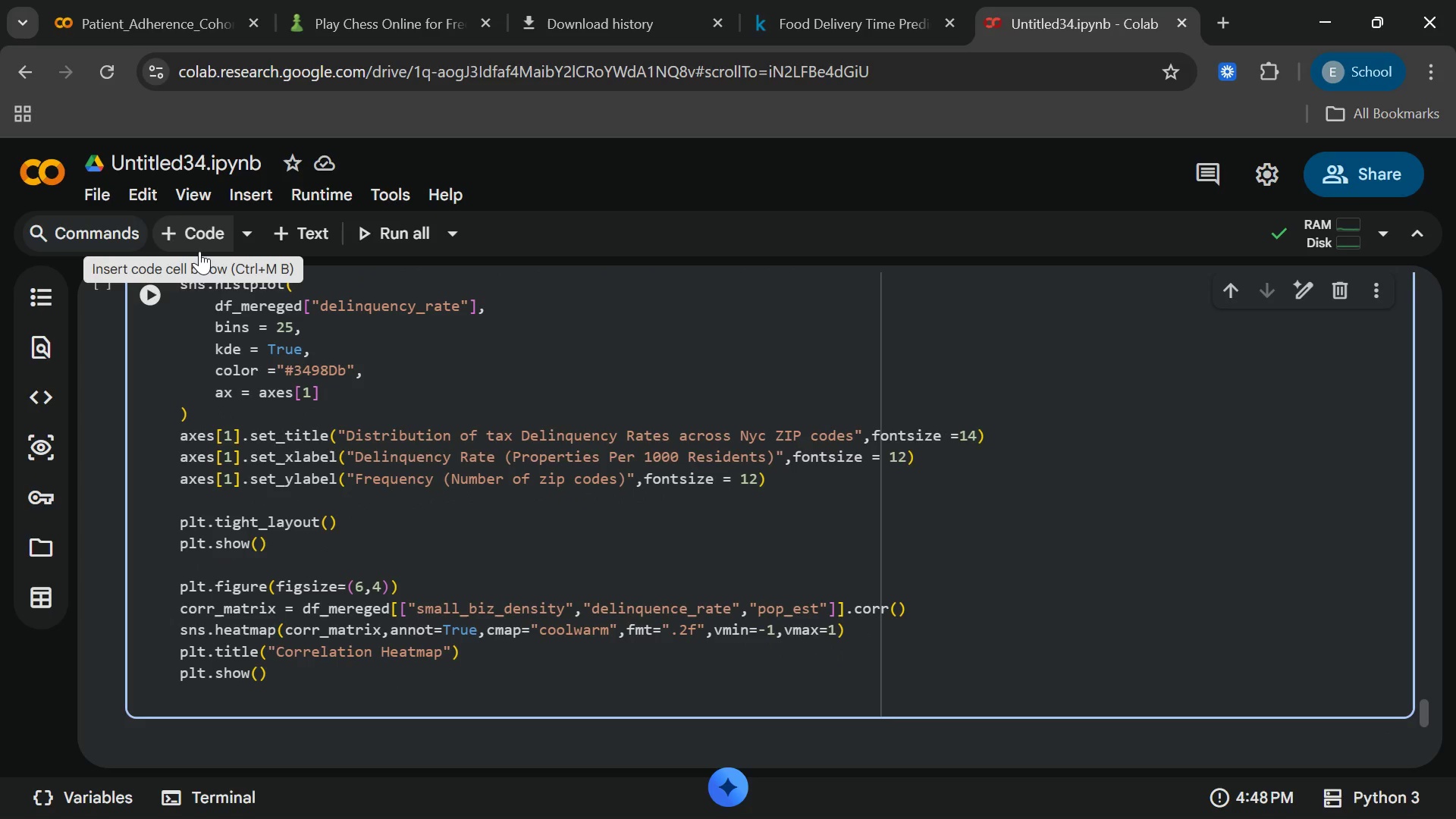 
wait(7.81)
 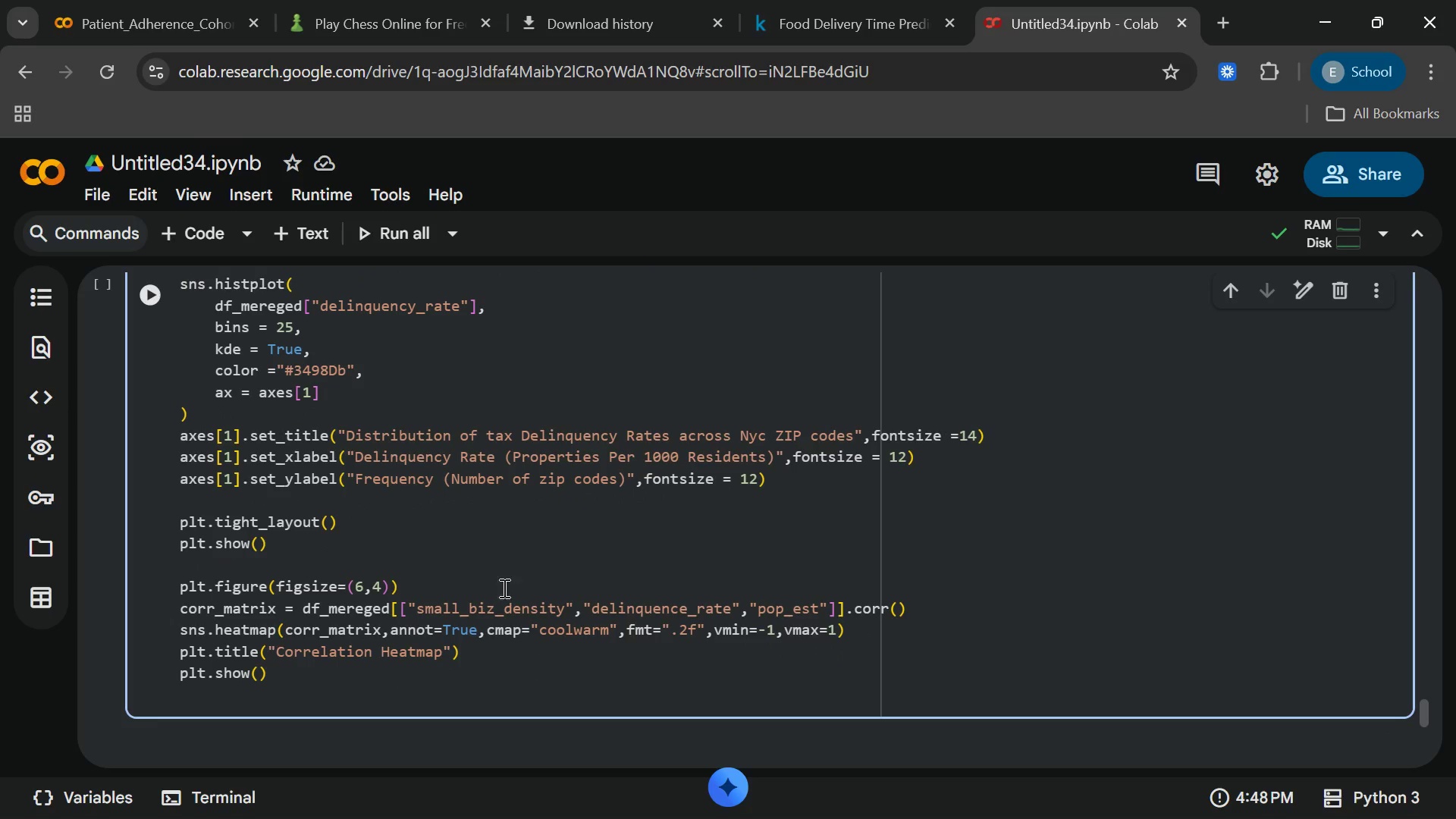 
left_click([199, 251])
 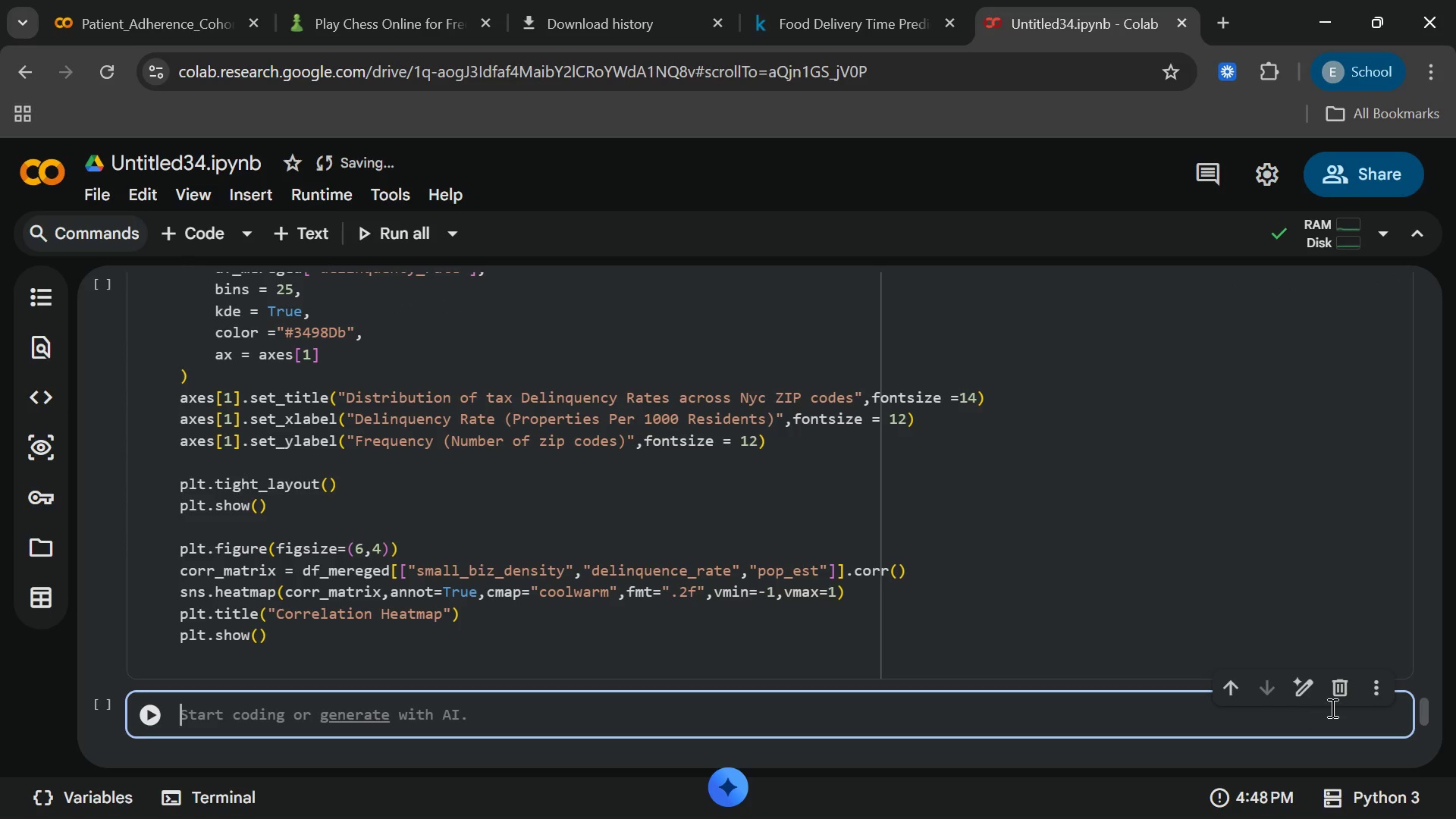 
left_click([1338, 701])
 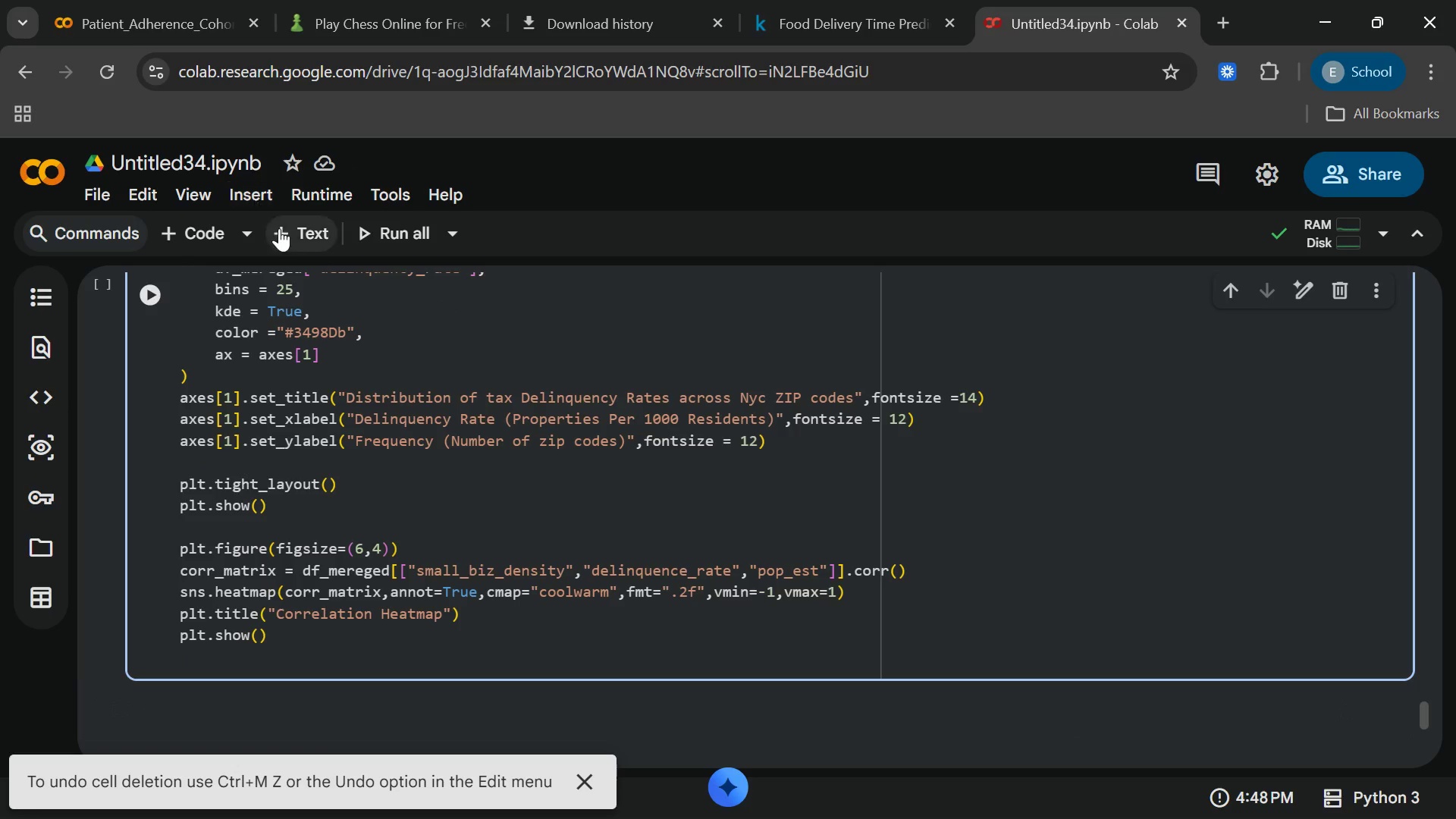 
left_click([300, 237])
 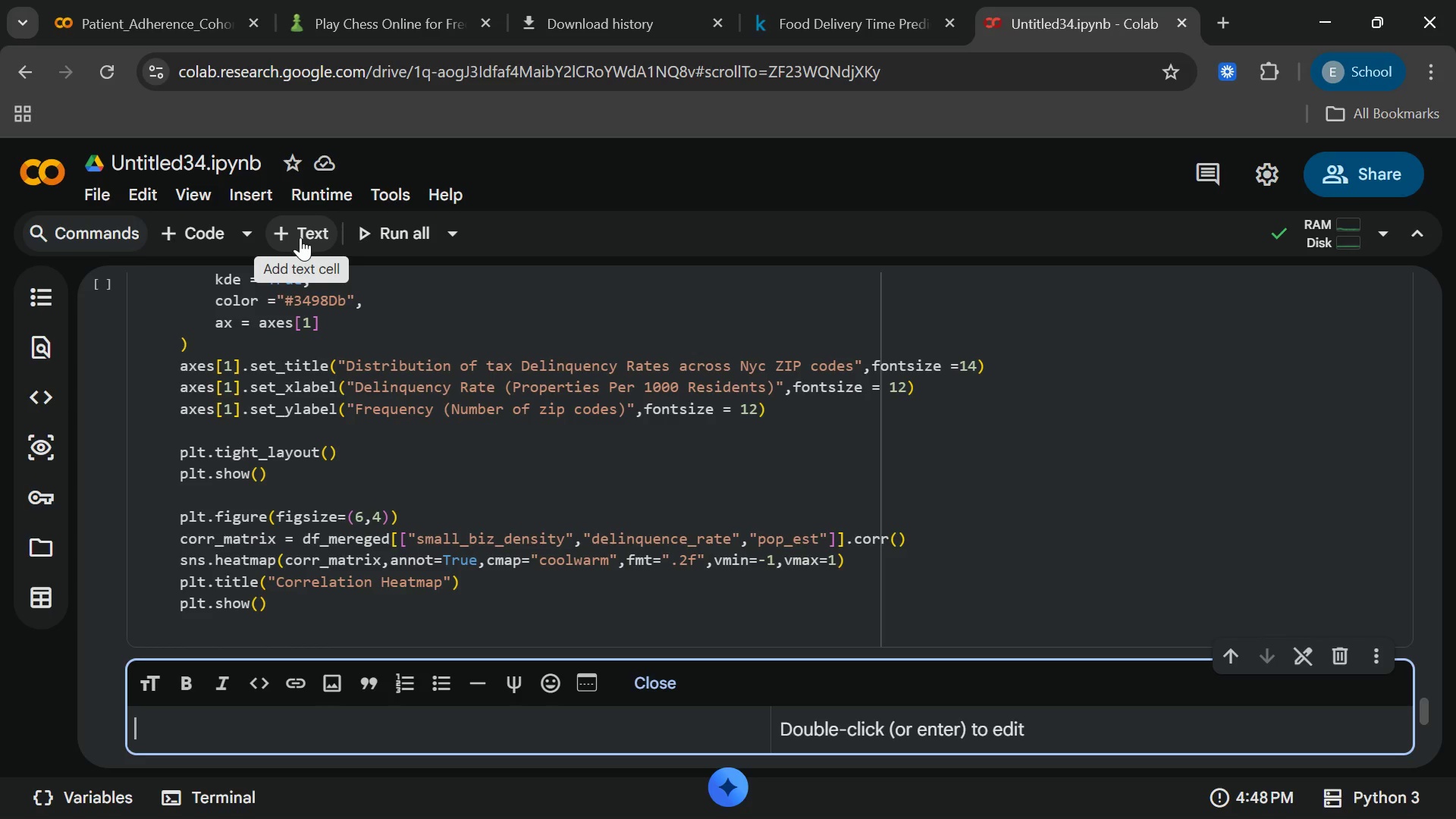 
wait(17.64)
 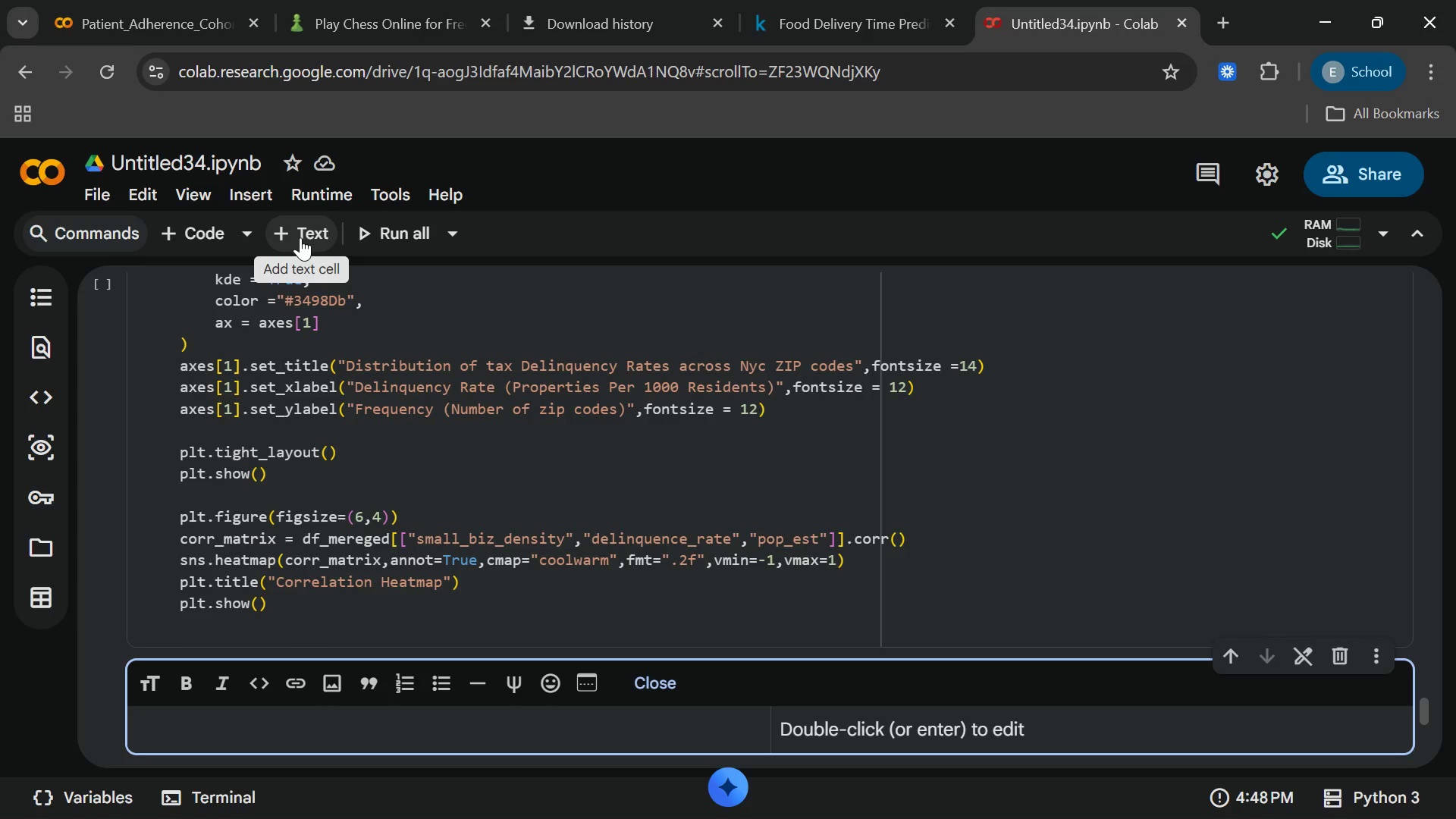 
type(##%. Insight & Interpretation)
 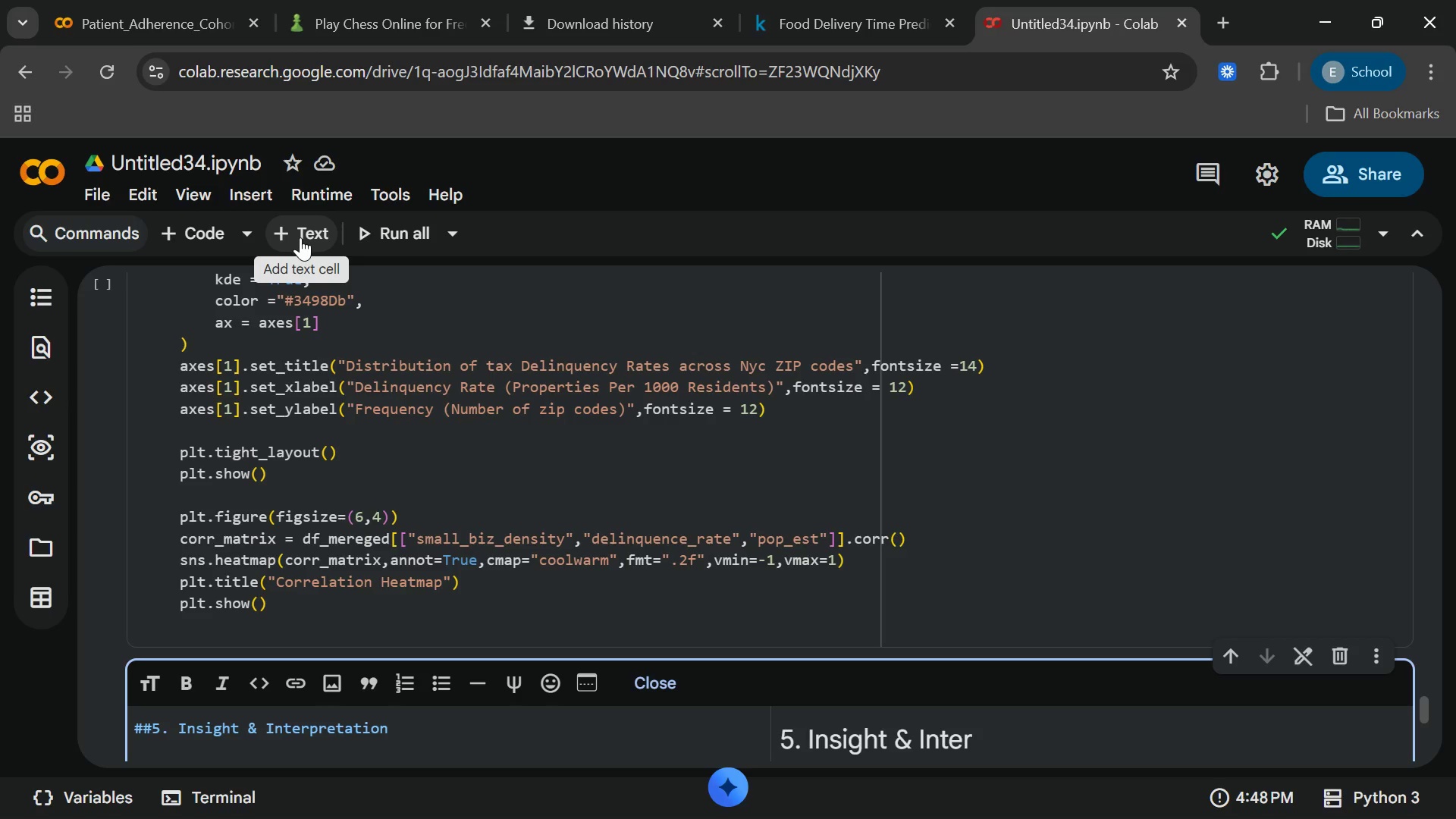 
key(Enter)
 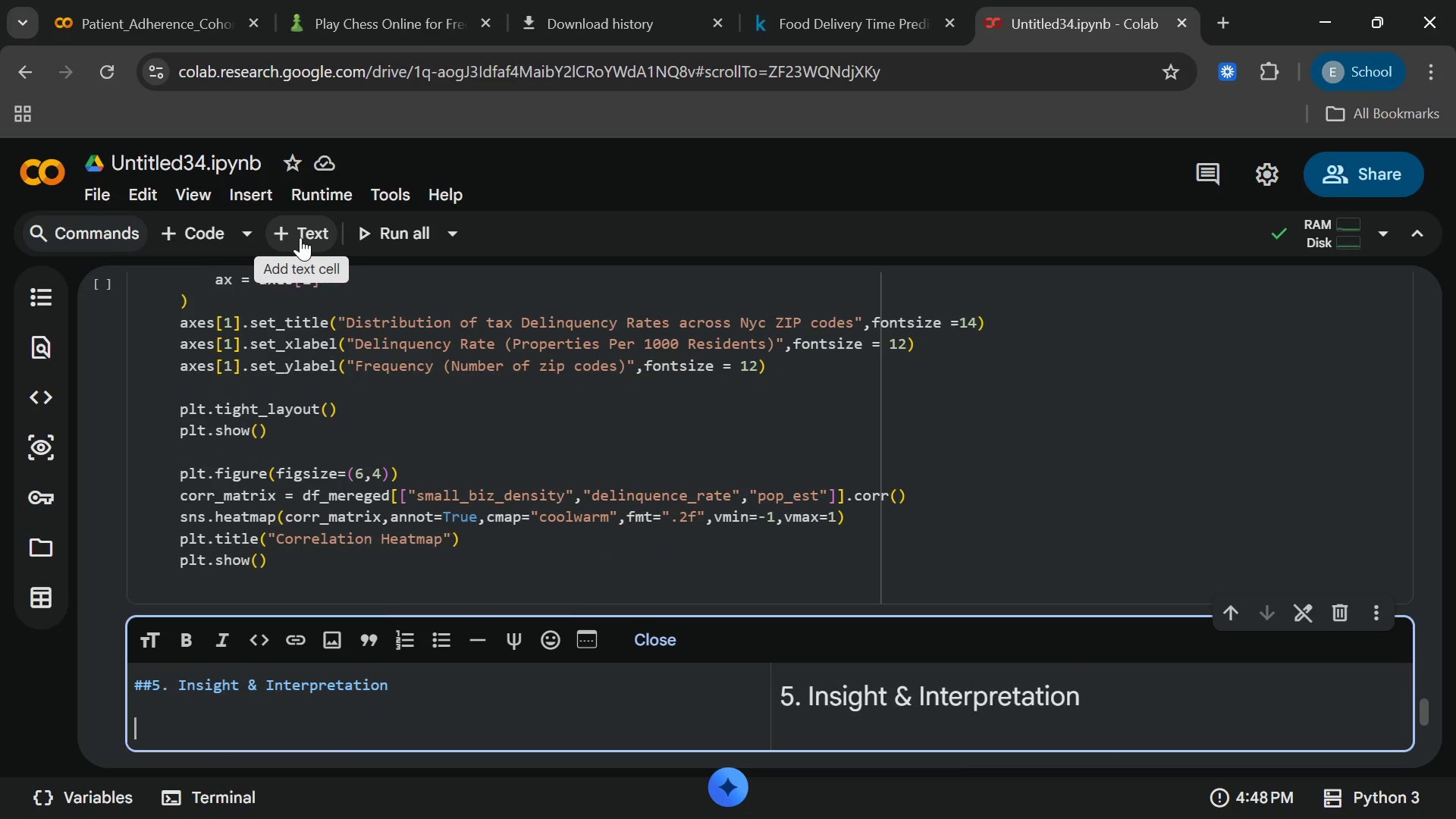 
key(Enter)
 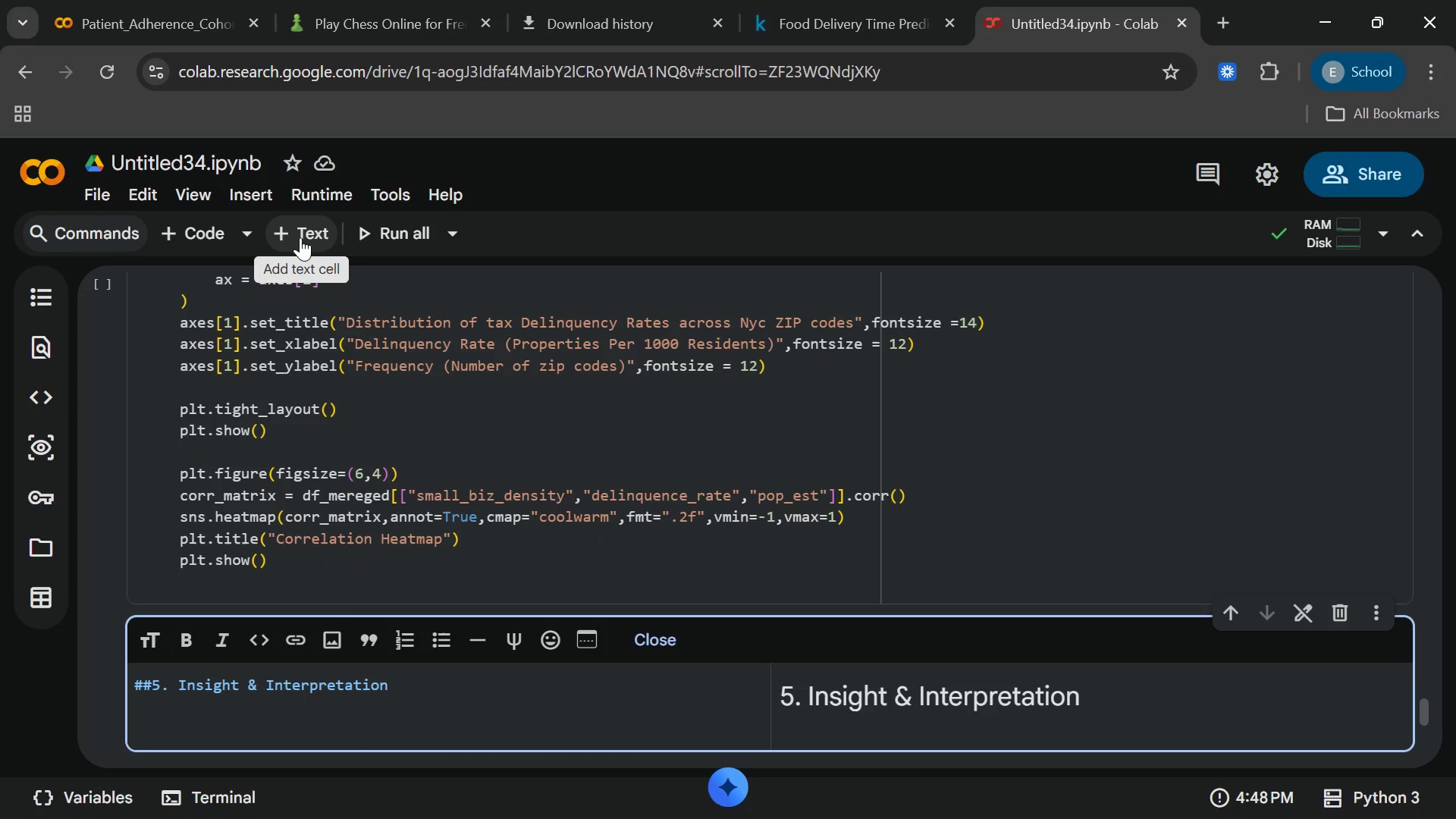 
type(### wg)
key(Backspace)
type(hat the Correlatioi)
key(Backspace)
key(Backspace)
type(on)
 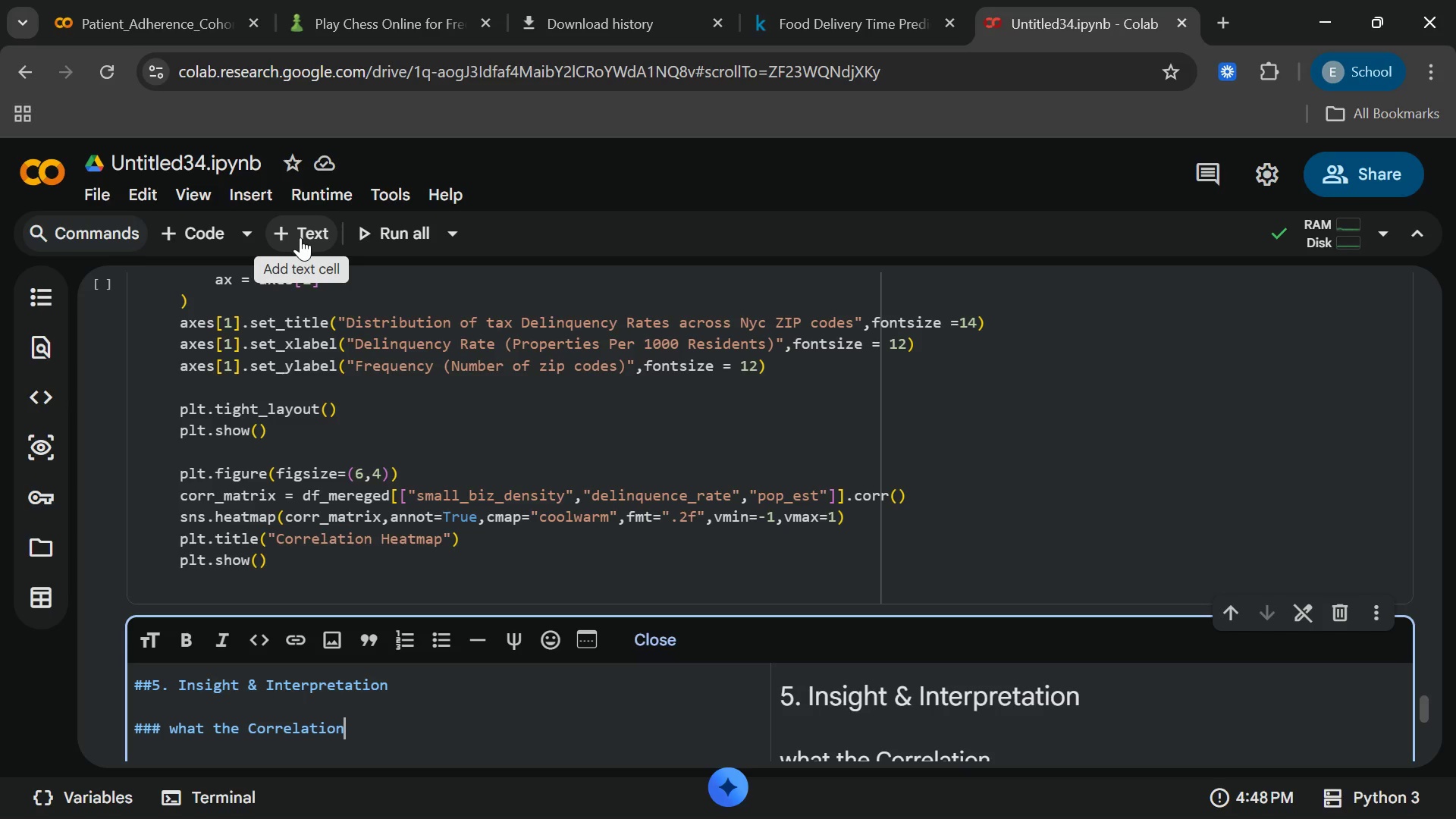 
wait(9.84)
 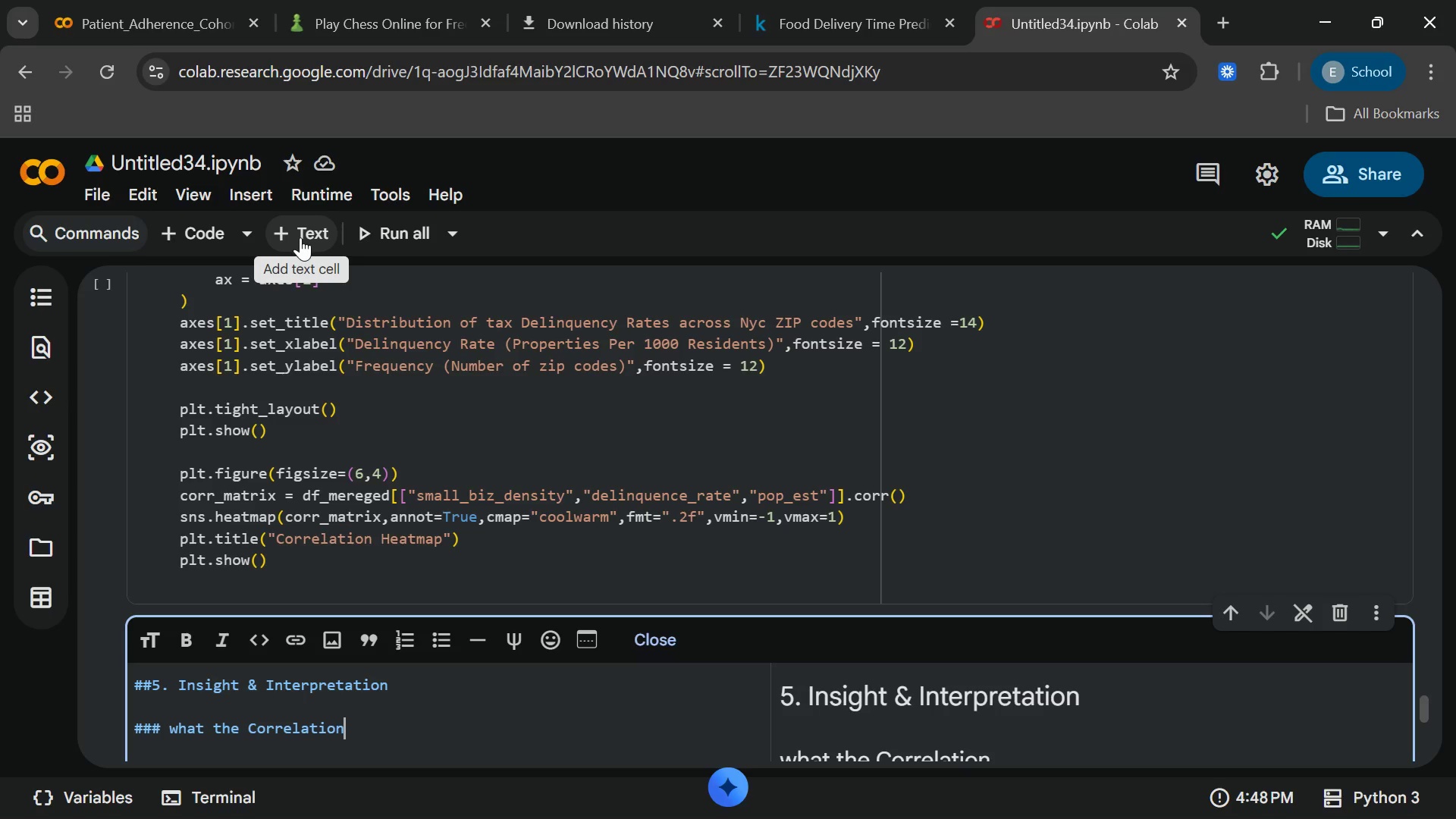 
type( means)
 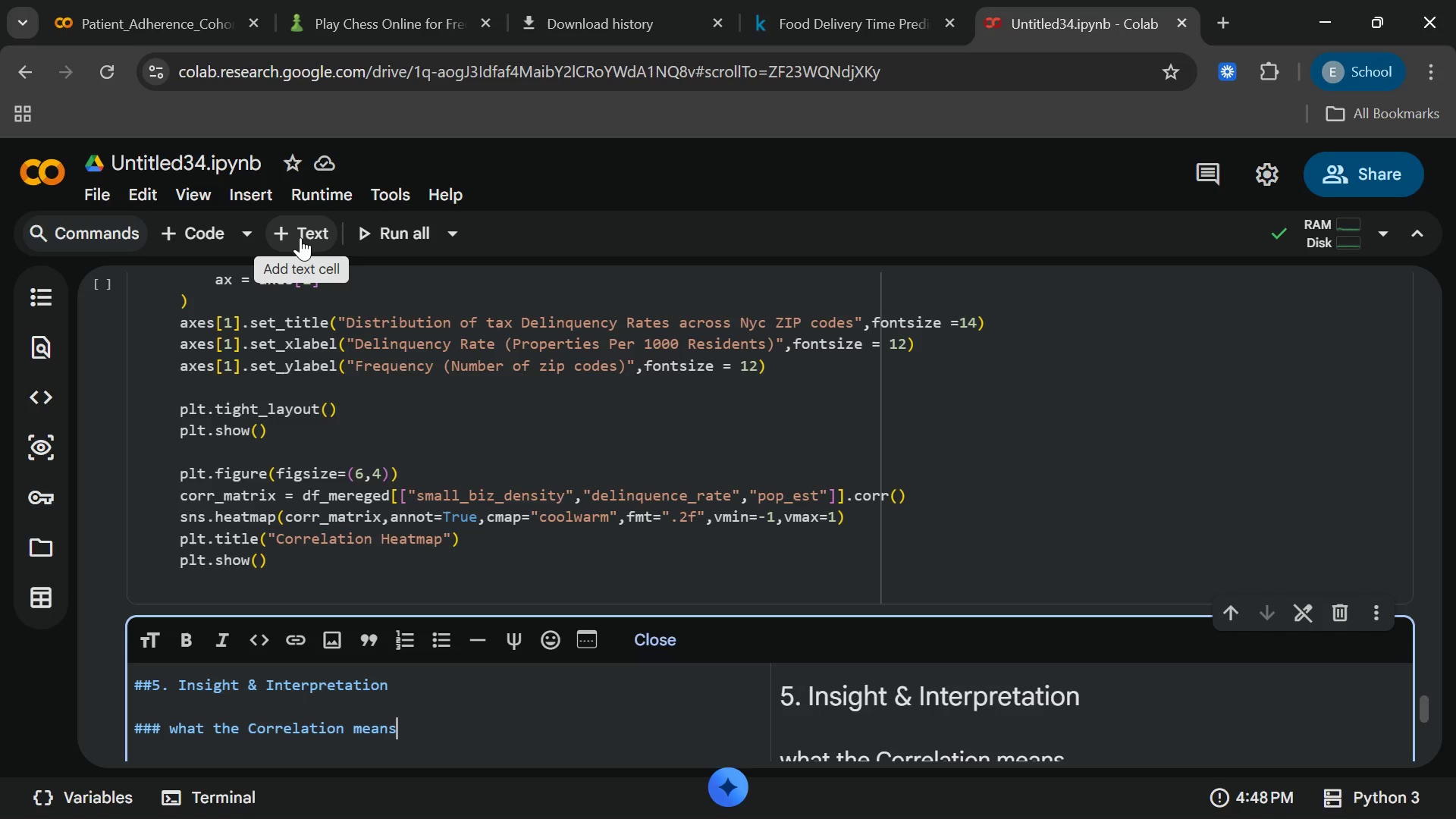 
key(Enter)
 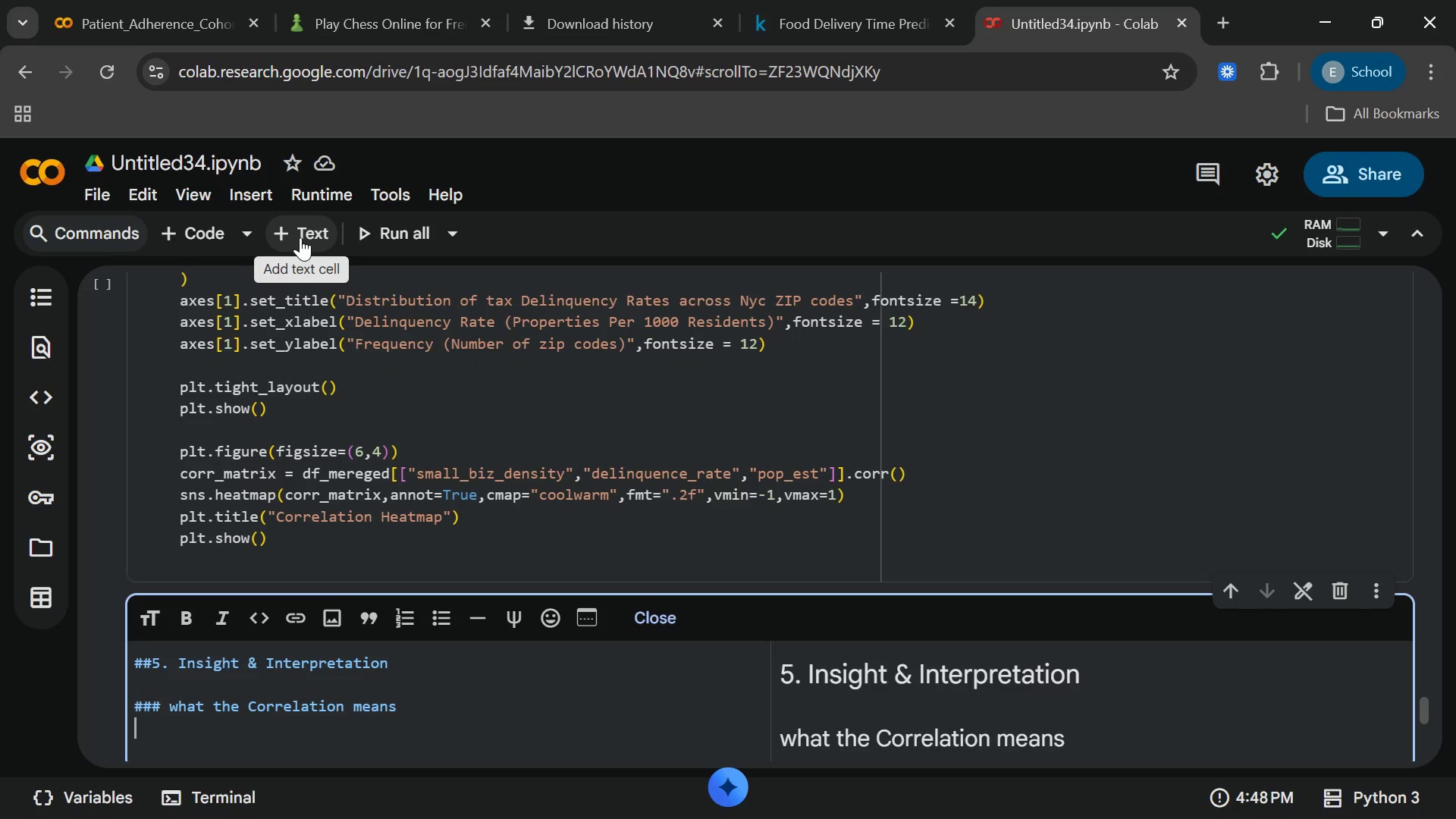 
type(The)
 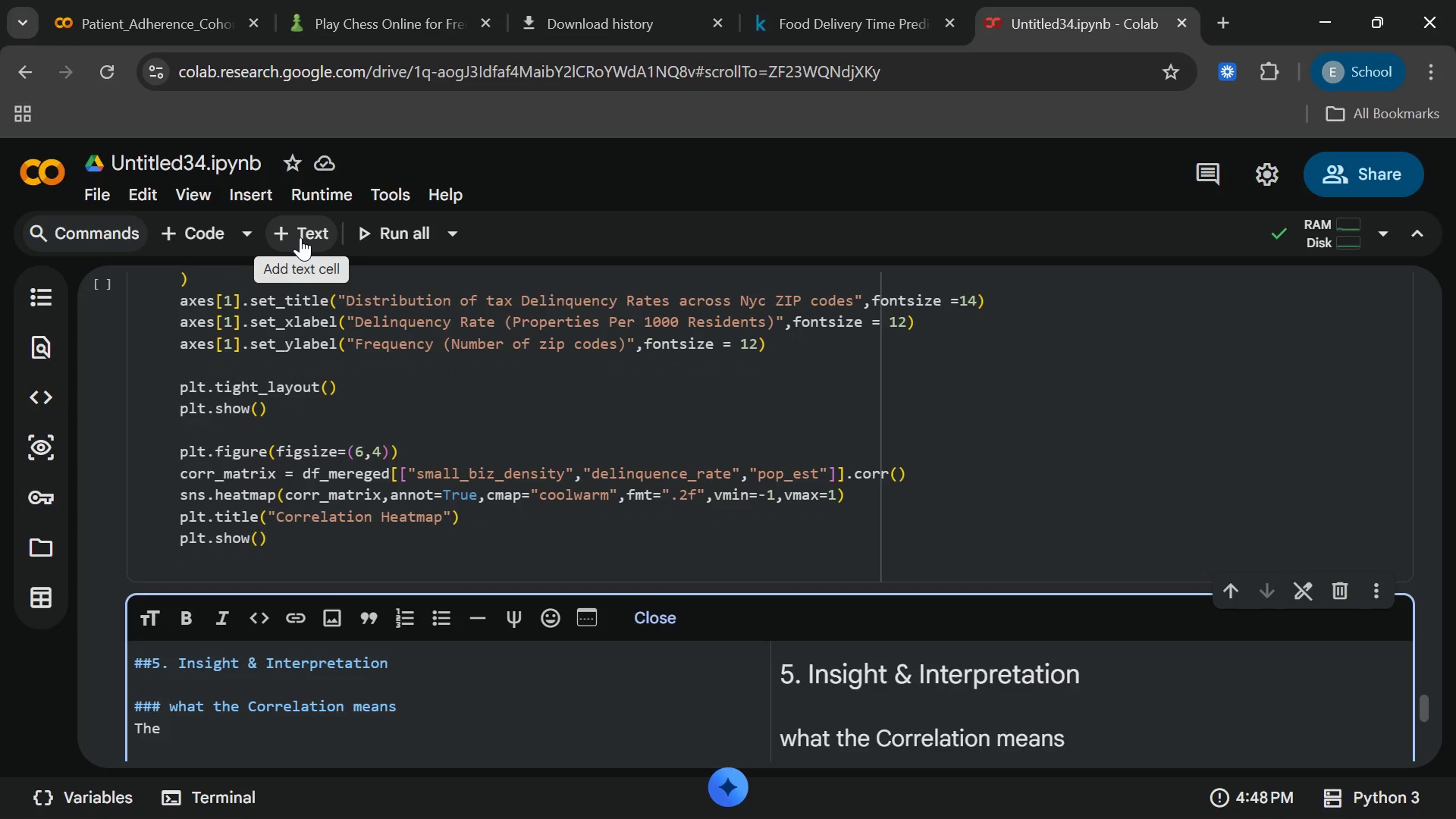 
type(ca)
key(Backspace)
key(Backspace)
type( calculated pearson)
 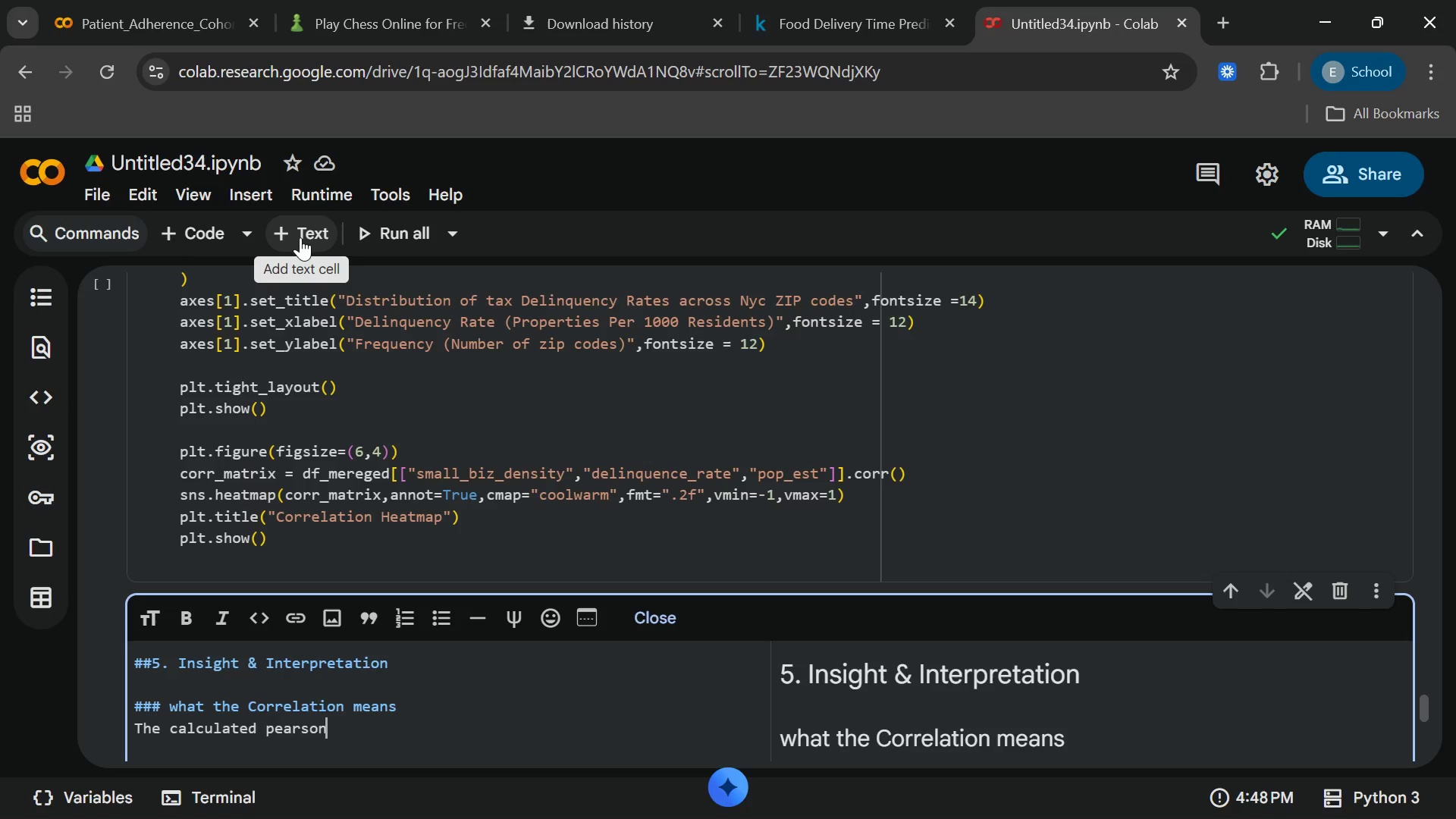 
wait(5.39)
 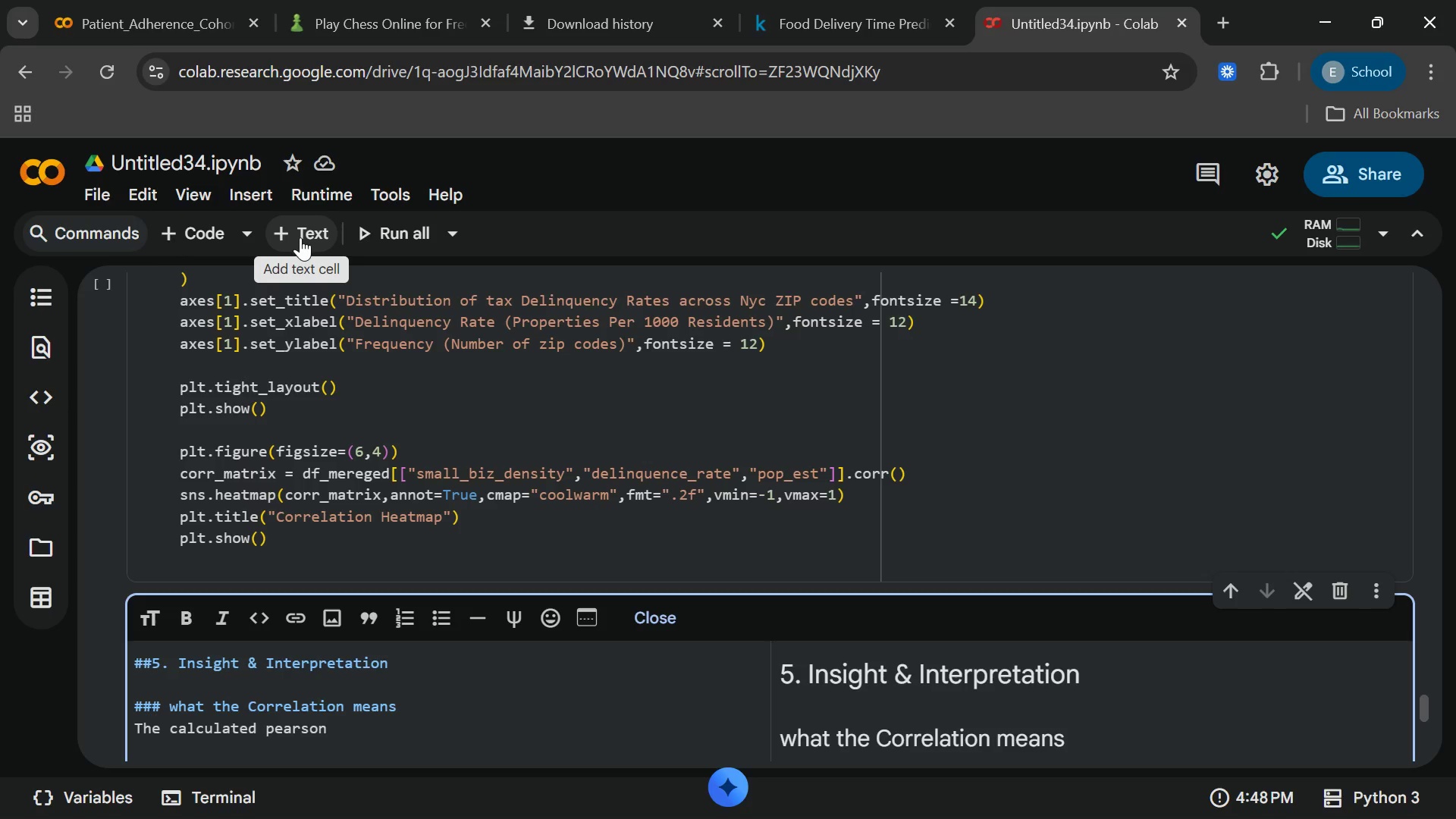 
type( correlations coea)
 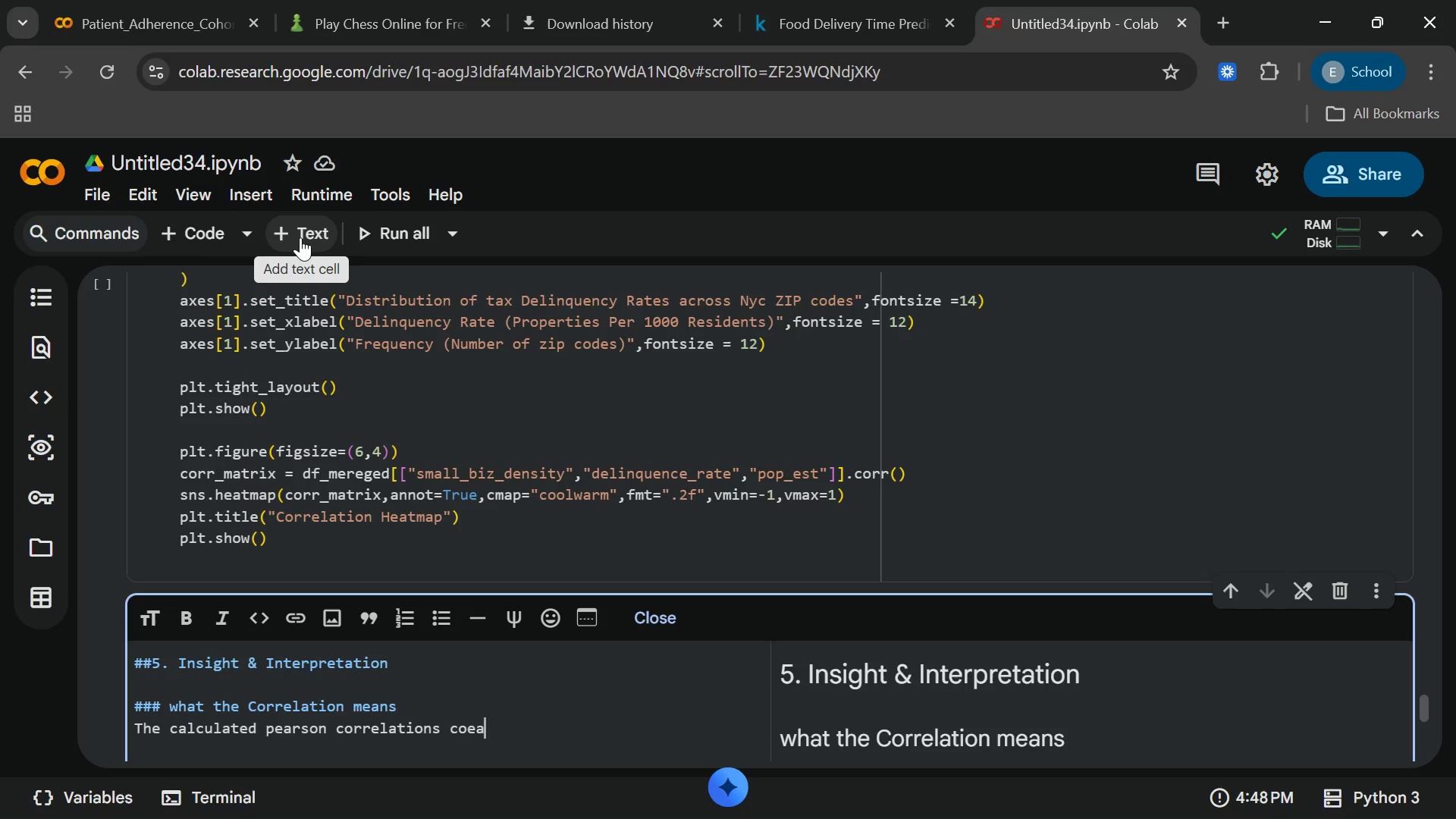 
key(Backspace)
type(fficient)
 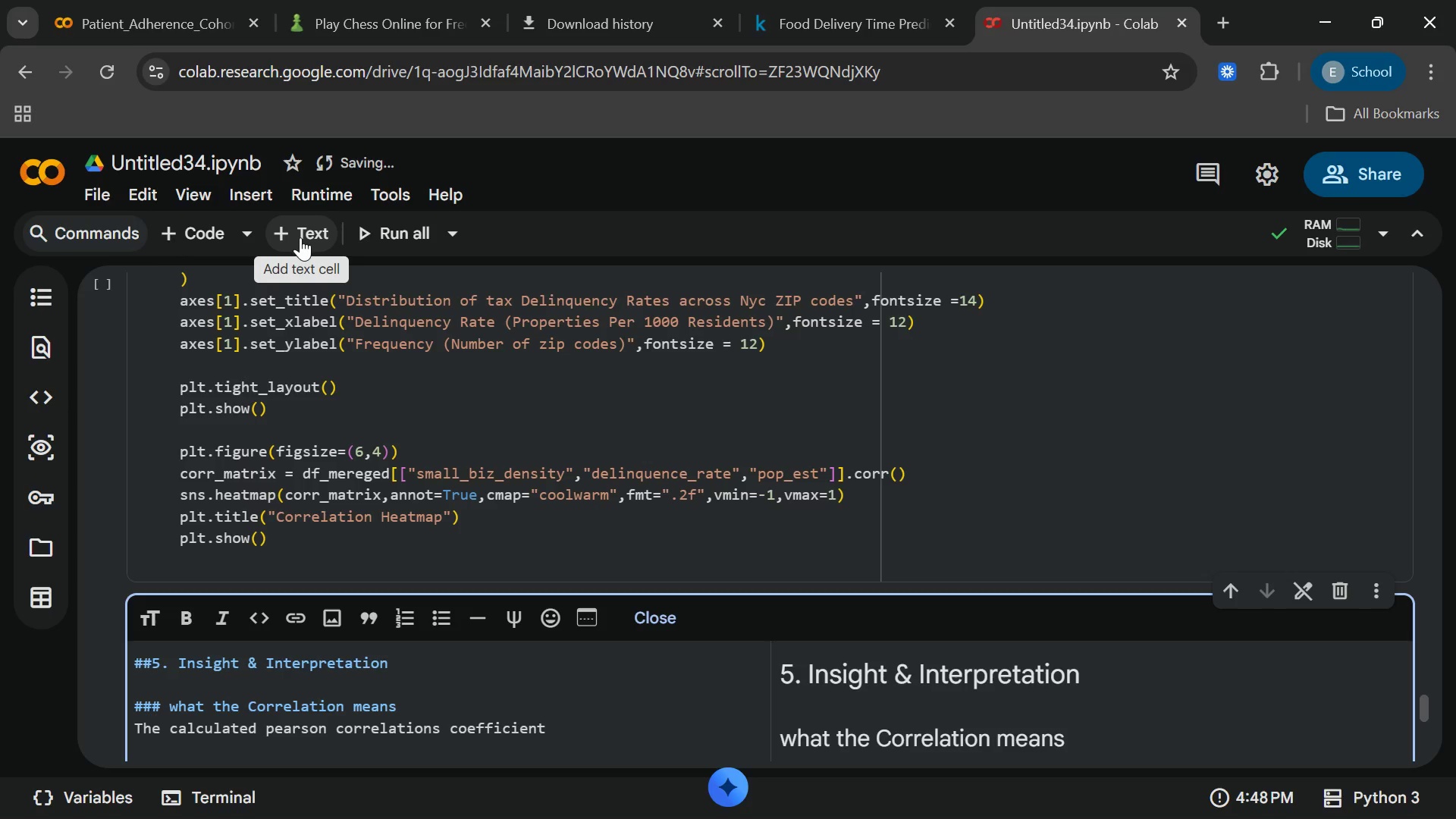 
type(())
 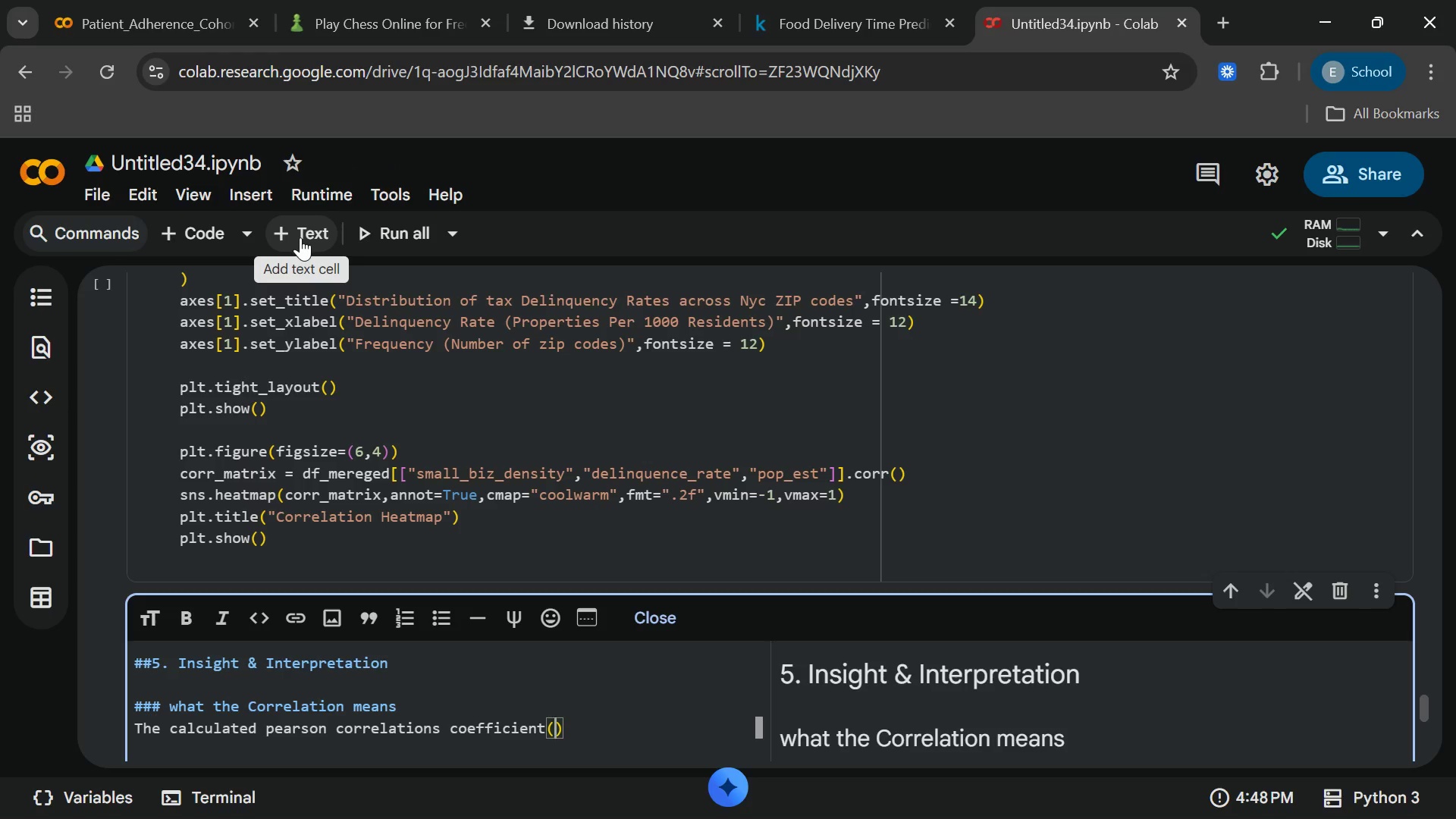 
key(ArrowLeft)
 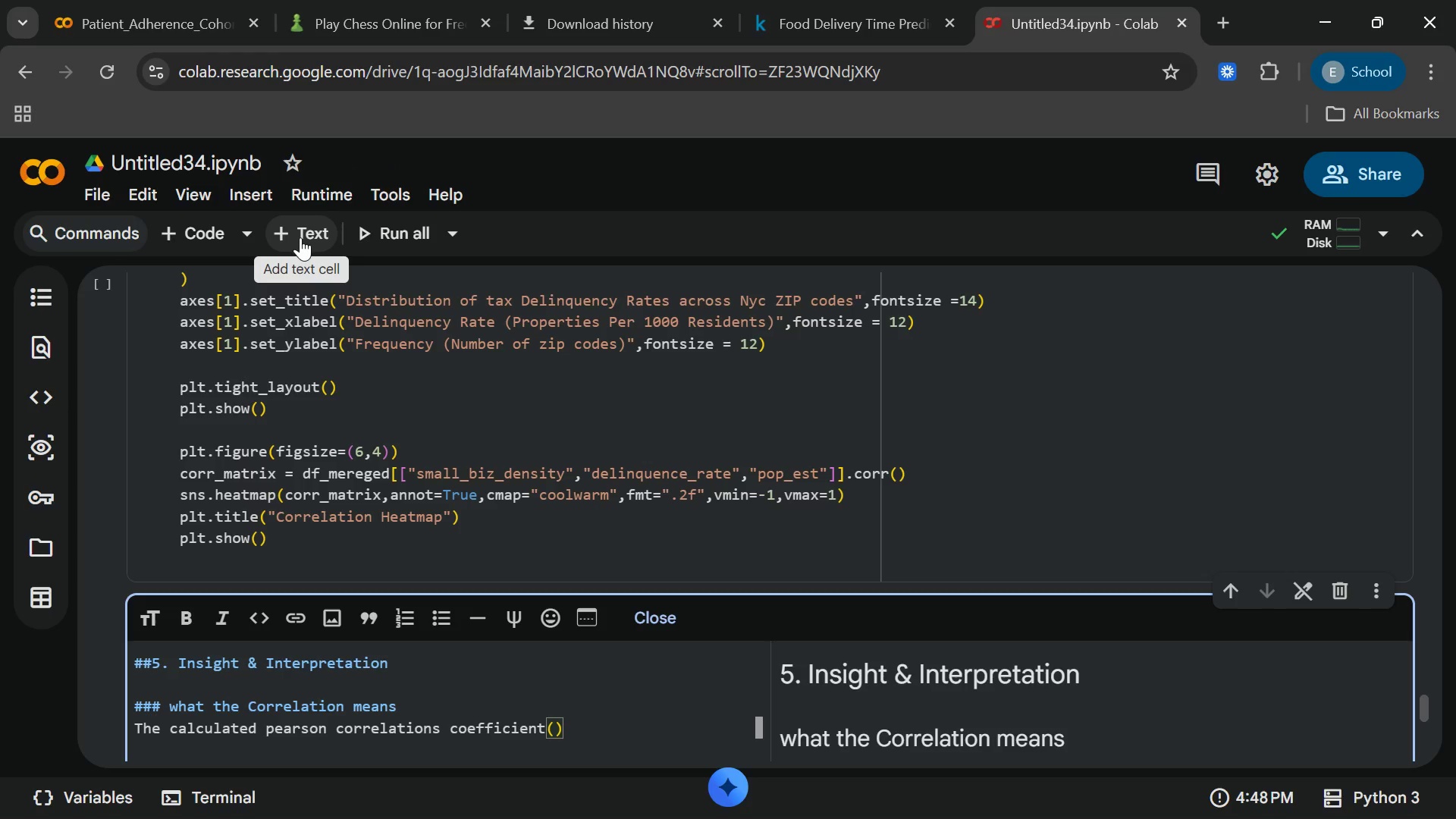 
type($R)
key(Backspace)
type(r$)
 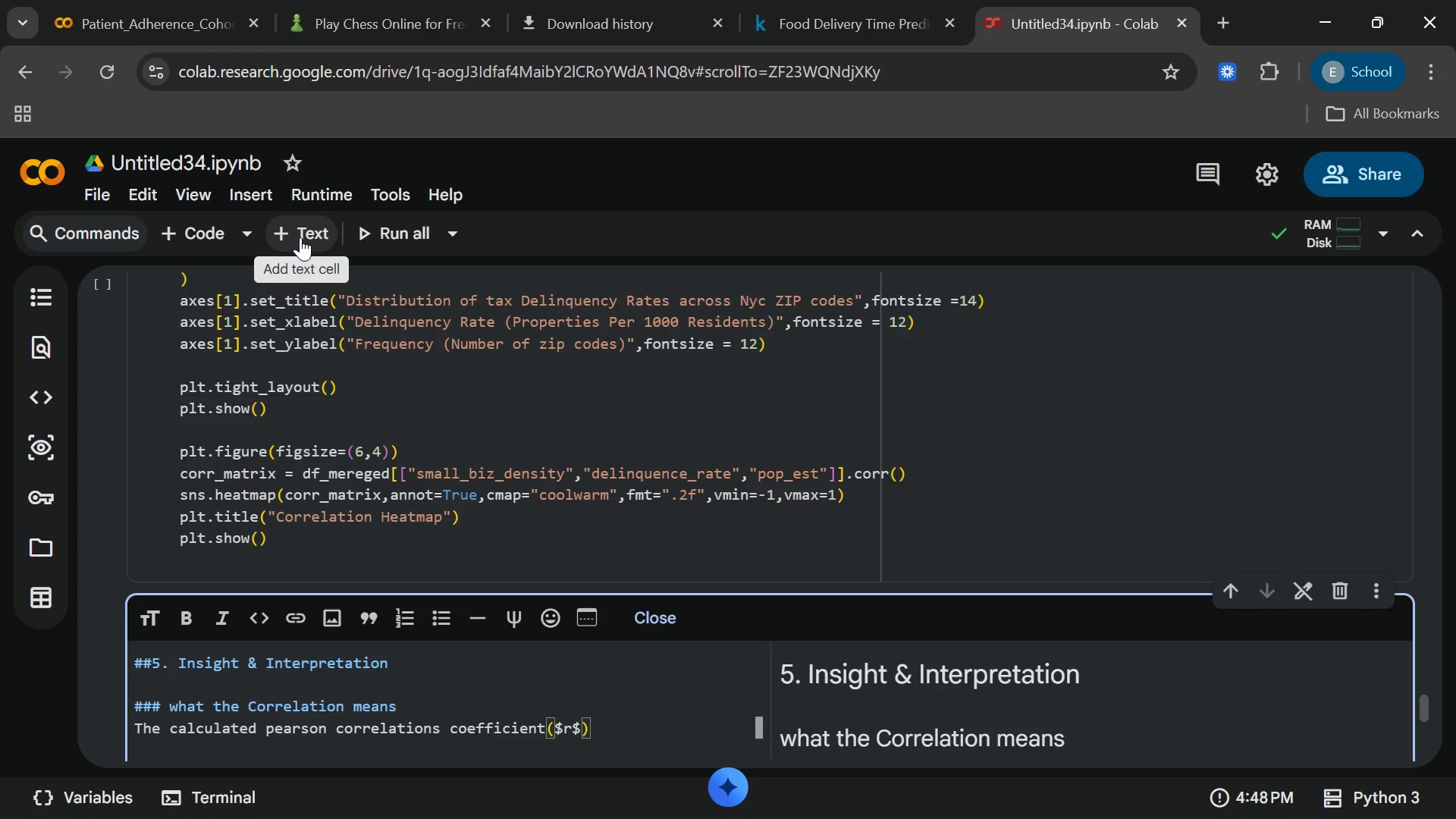 
key(ArrowRight)
 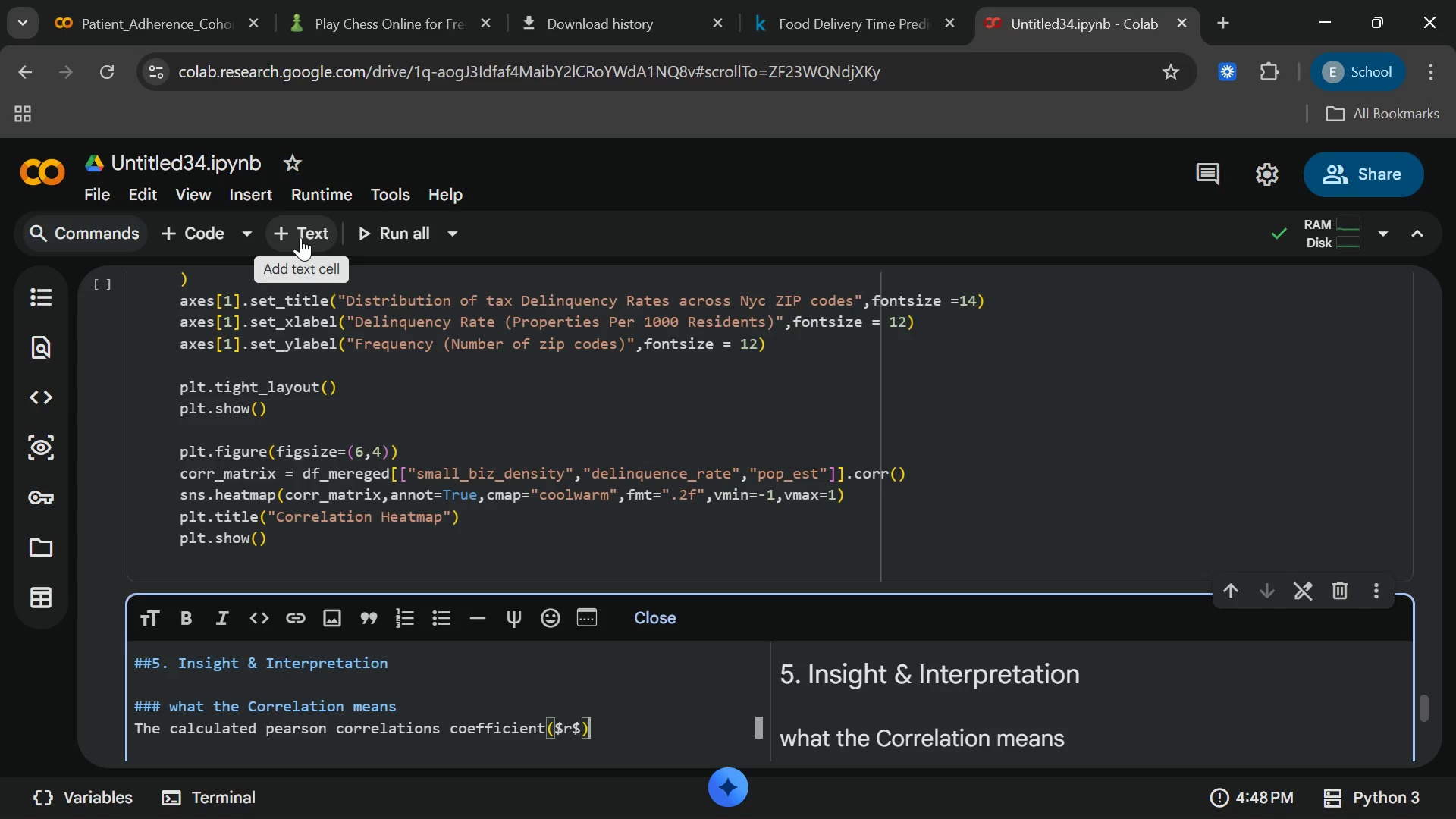 
type( re)
 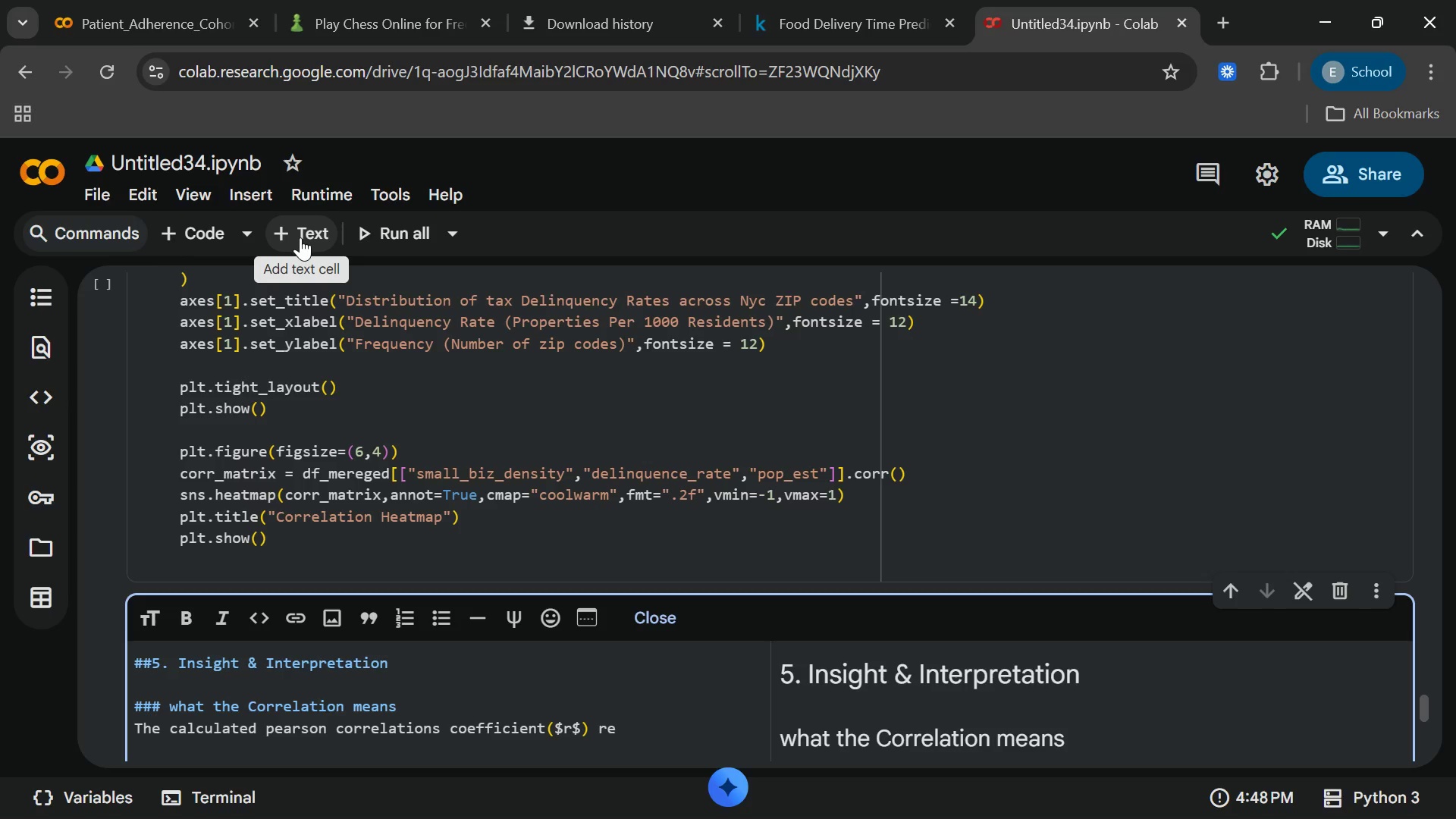 
wait(5.97)
 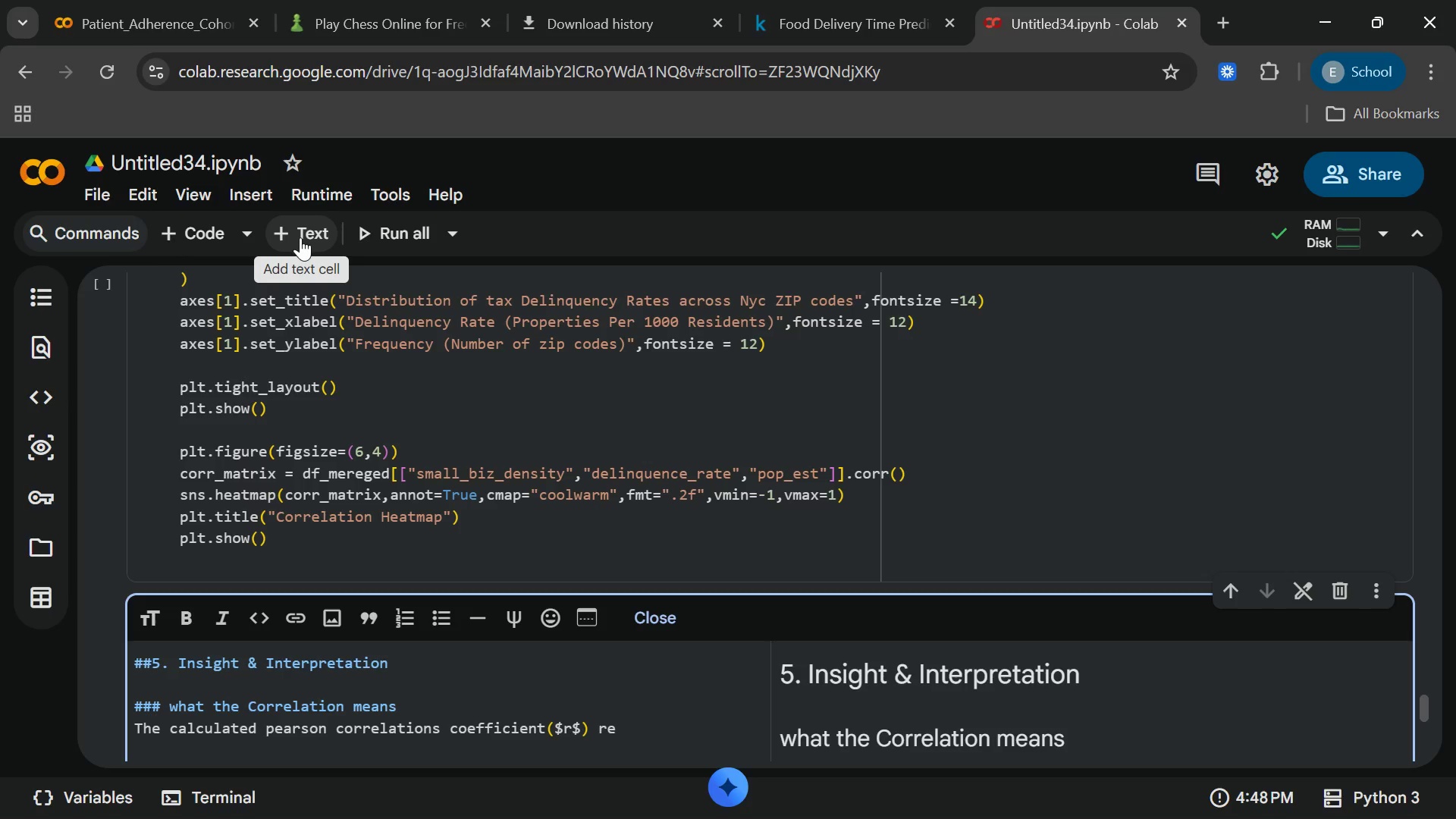 
type(veals the directional)
 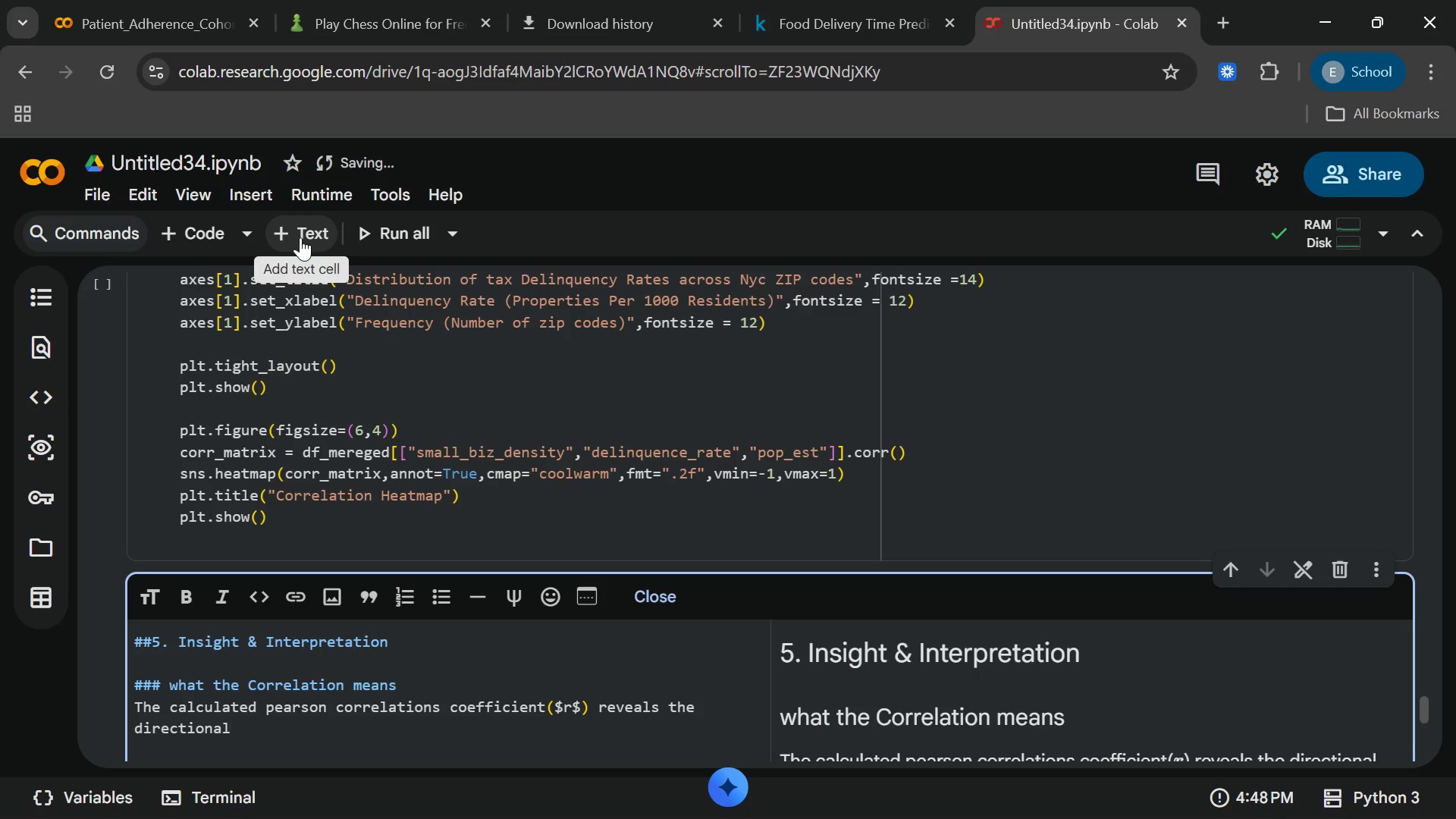 
type(ralthion )
key(Backspace)
type(s)
key(Backspace)
key(Backspace)
key(Backspace)
key(Backspace)
key(Backspace)
key(Backspace)
key(Backspace)
key(Backspace)
key(Backspace)
type( rea)
key(Backspace)
type(lathionshi)
 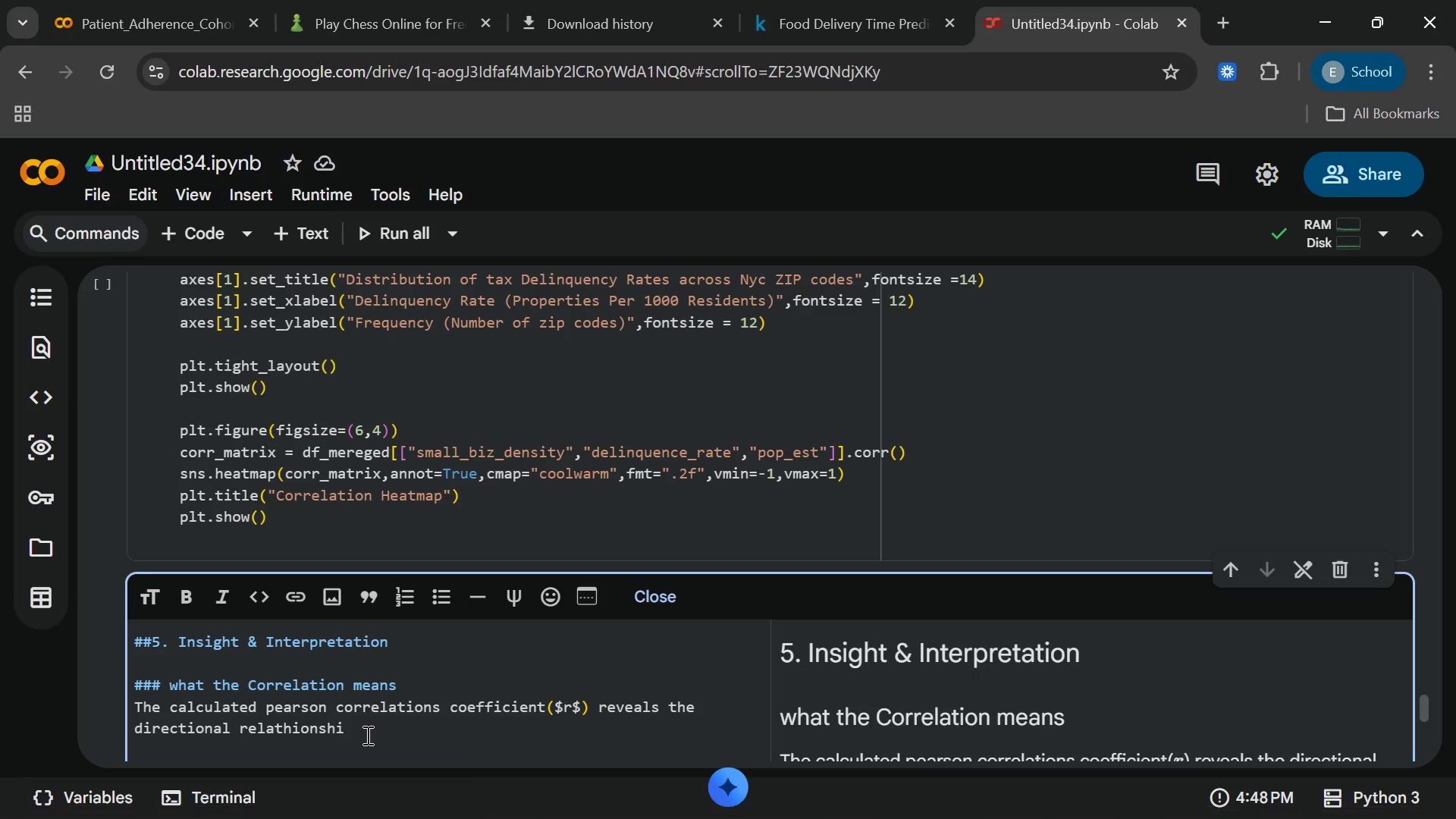 
key(P)
 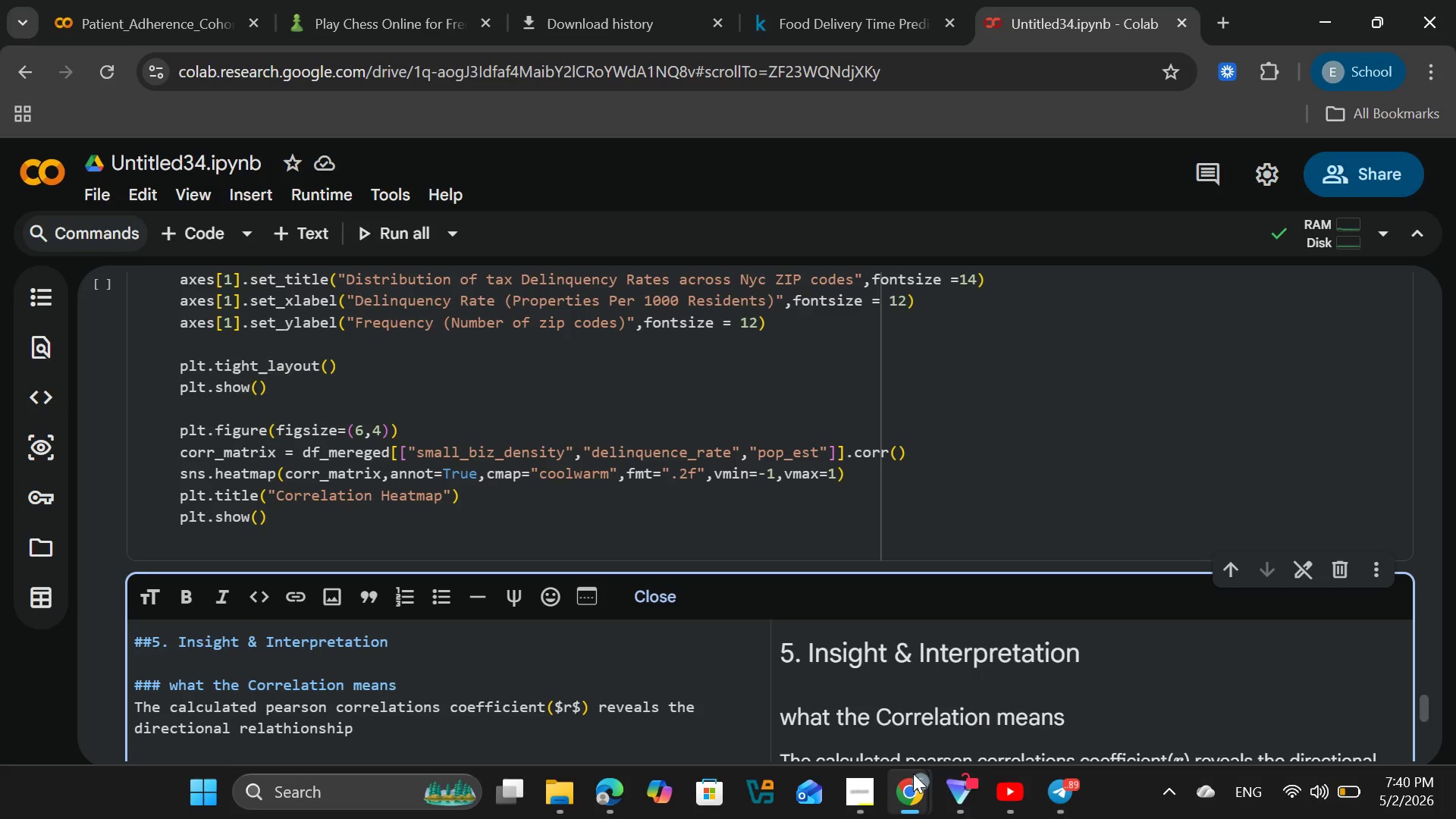 
left_click([856, 791])